 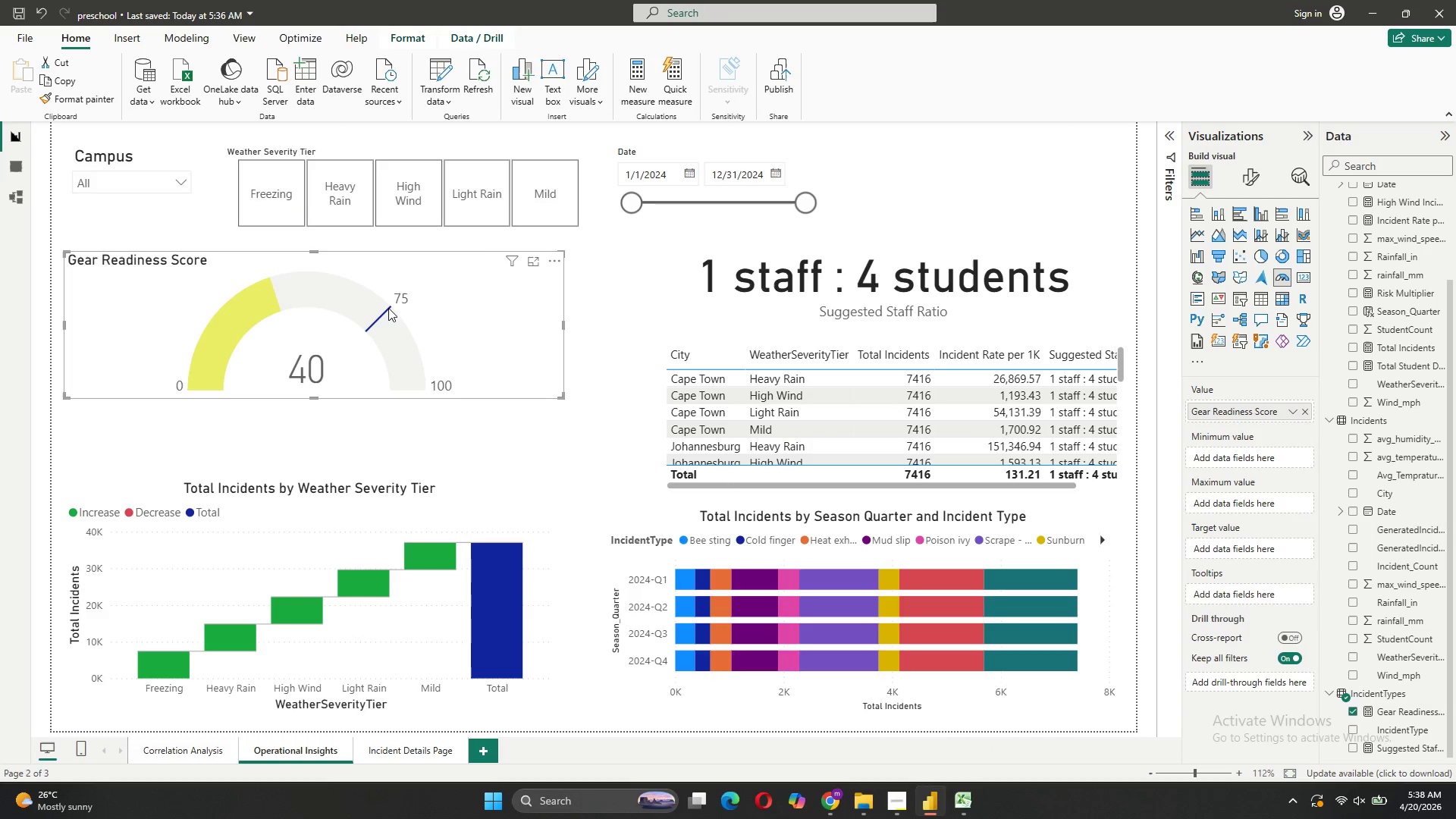 
left_click([1258, 184])
 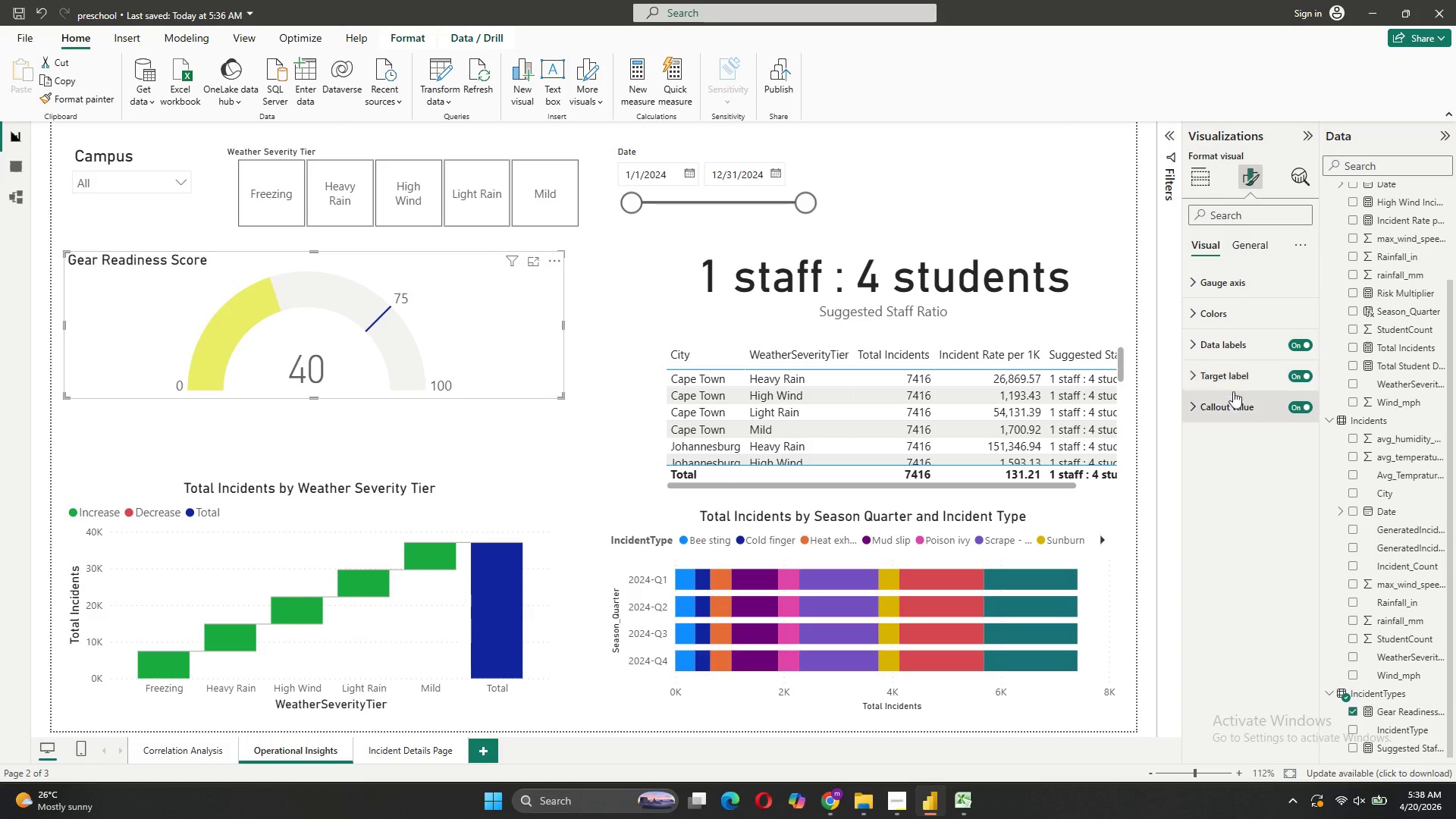 
left_click([1233, 372])
 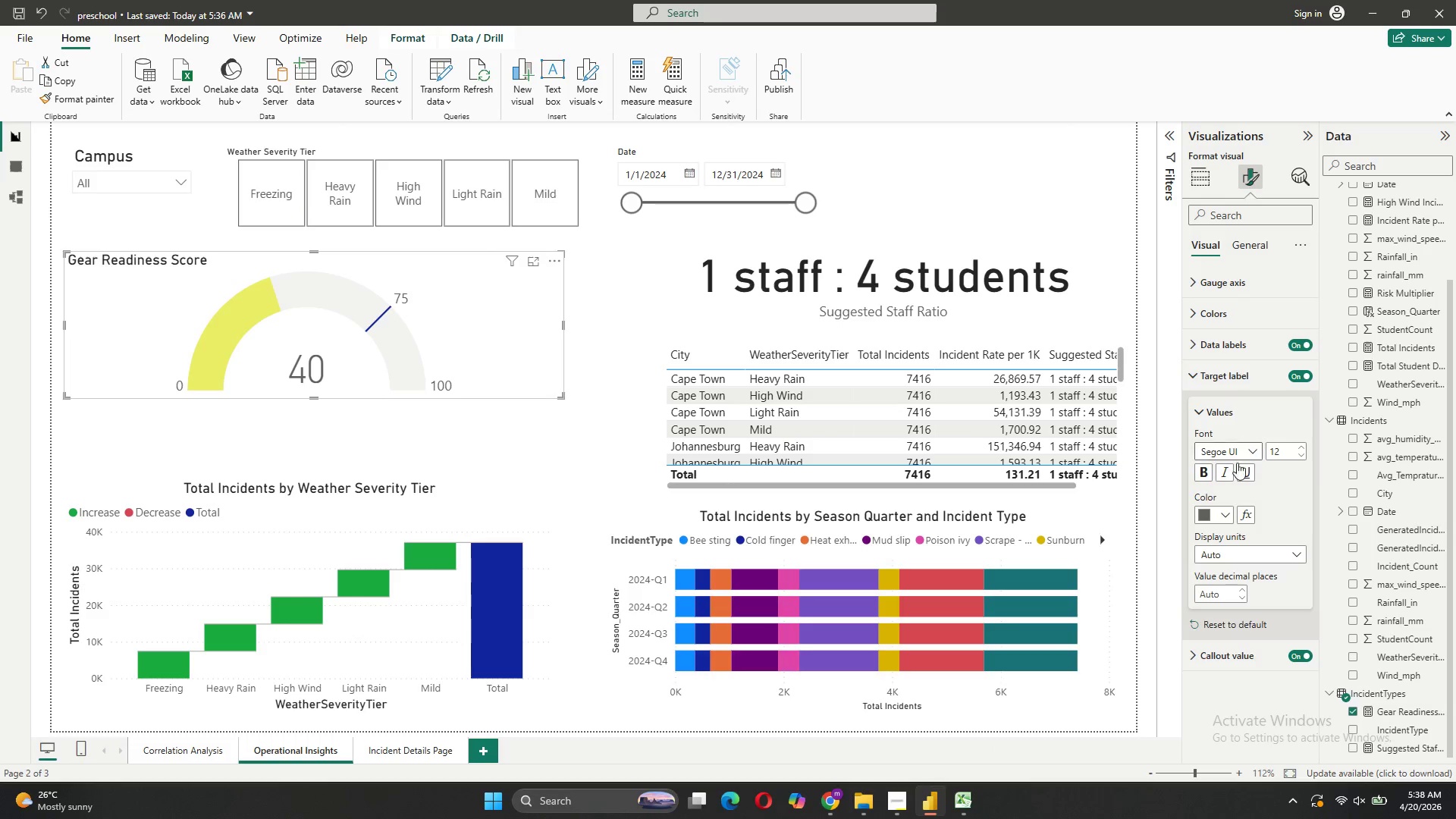 
mouse_move([1228, 484])
 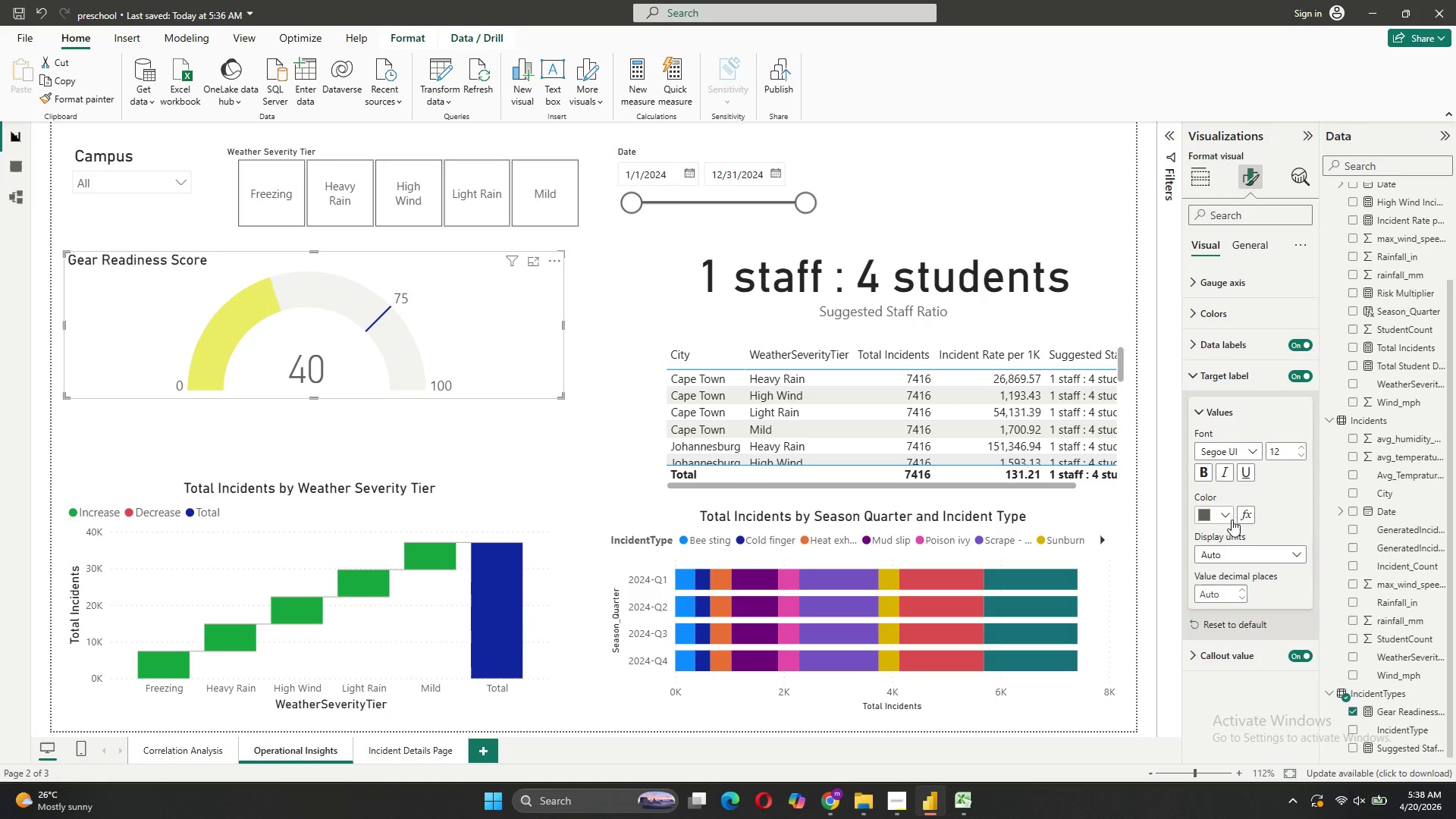 
left_click([1225, 513])
 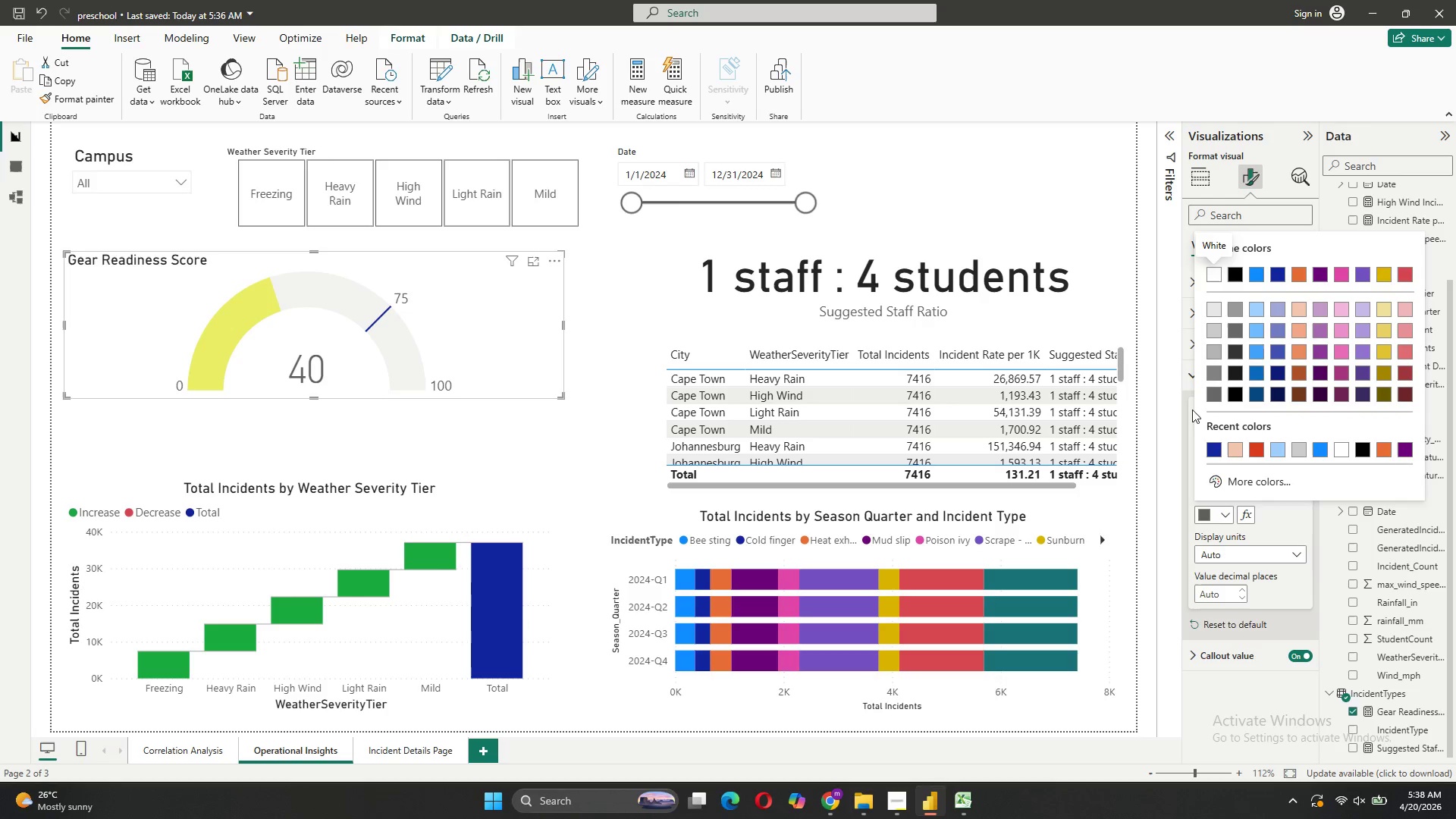 
left_click([1248, 447])
 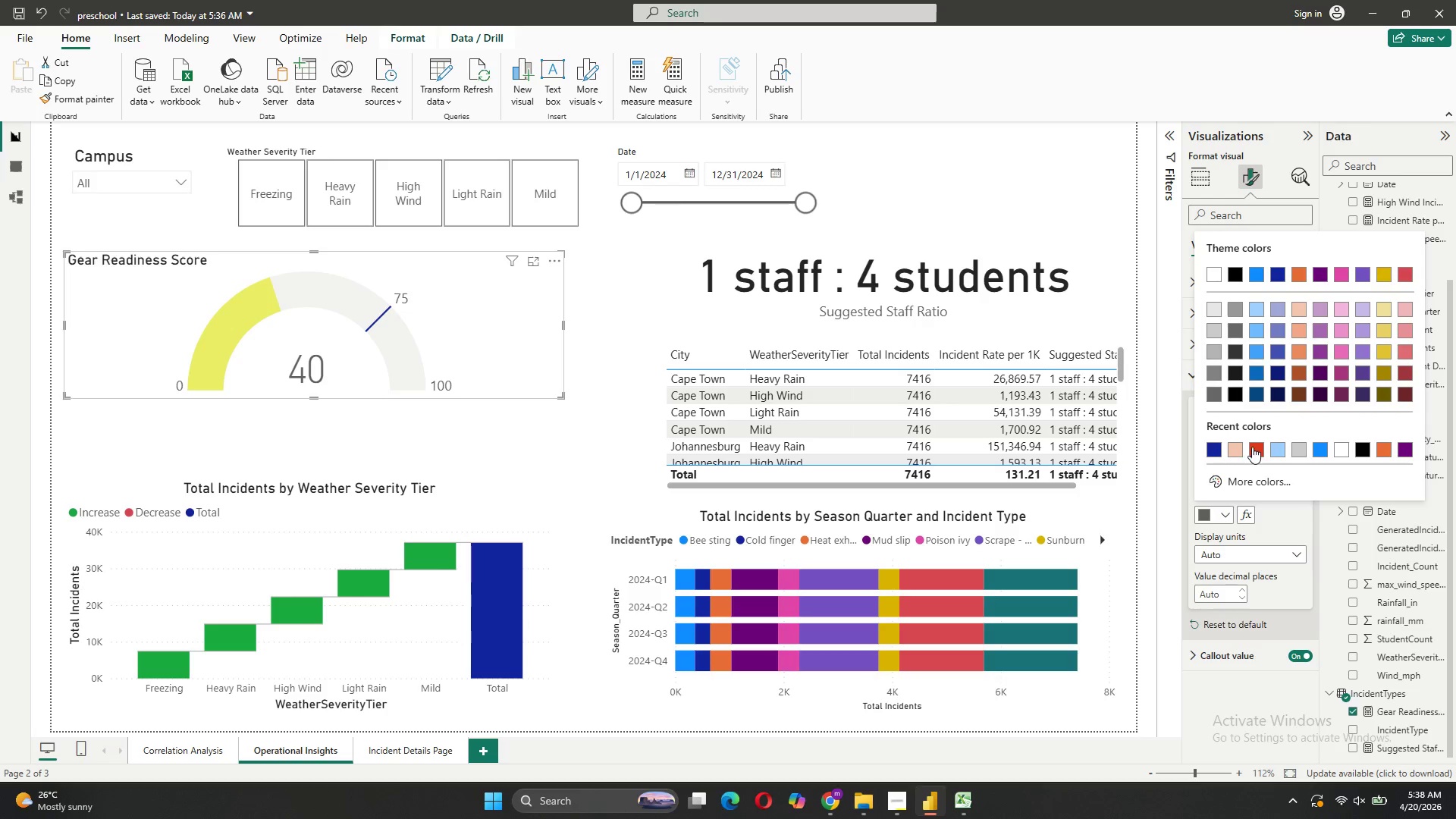 
left_click([1254, 447])
 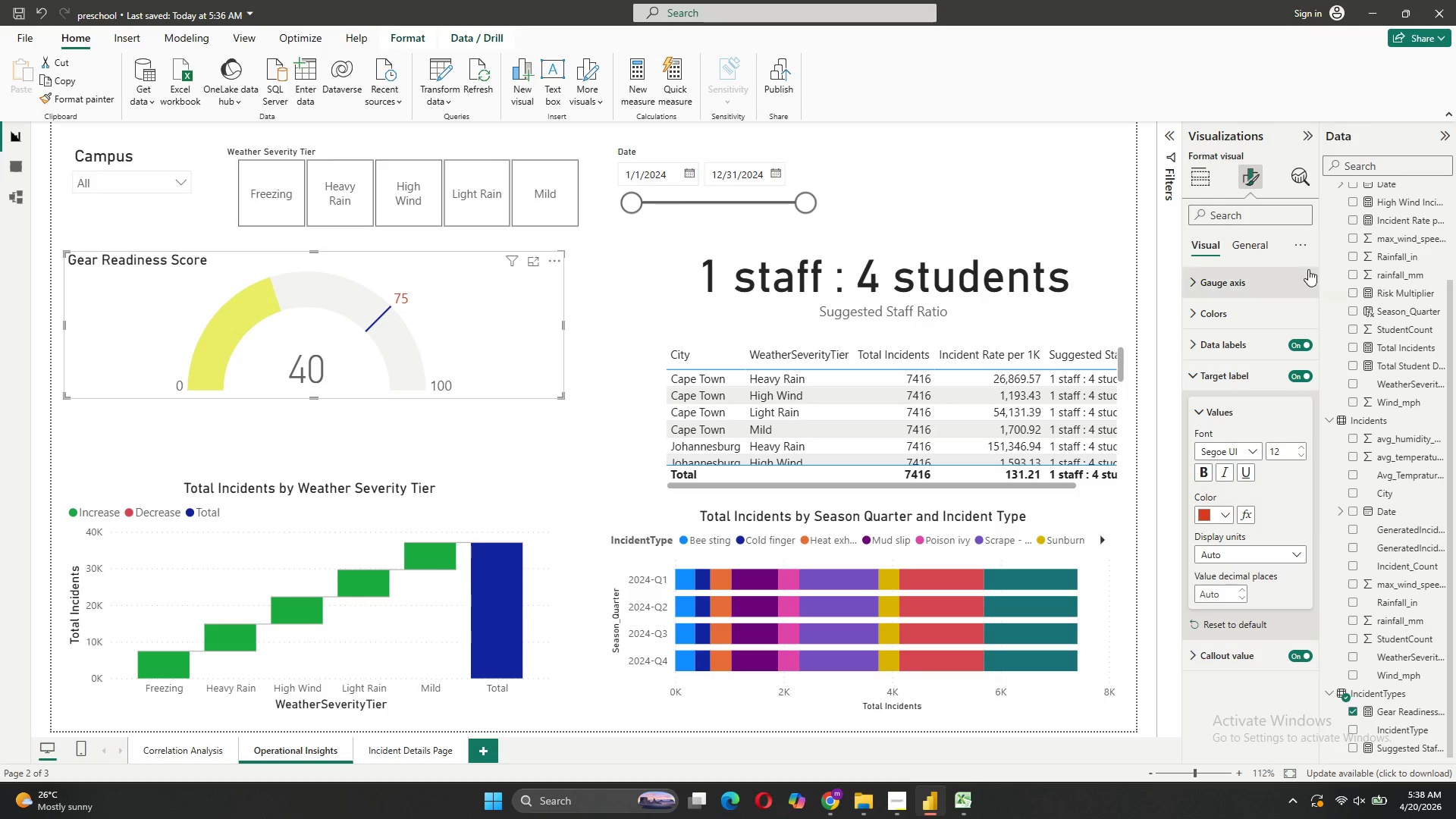 
left_click([1228, 410])
 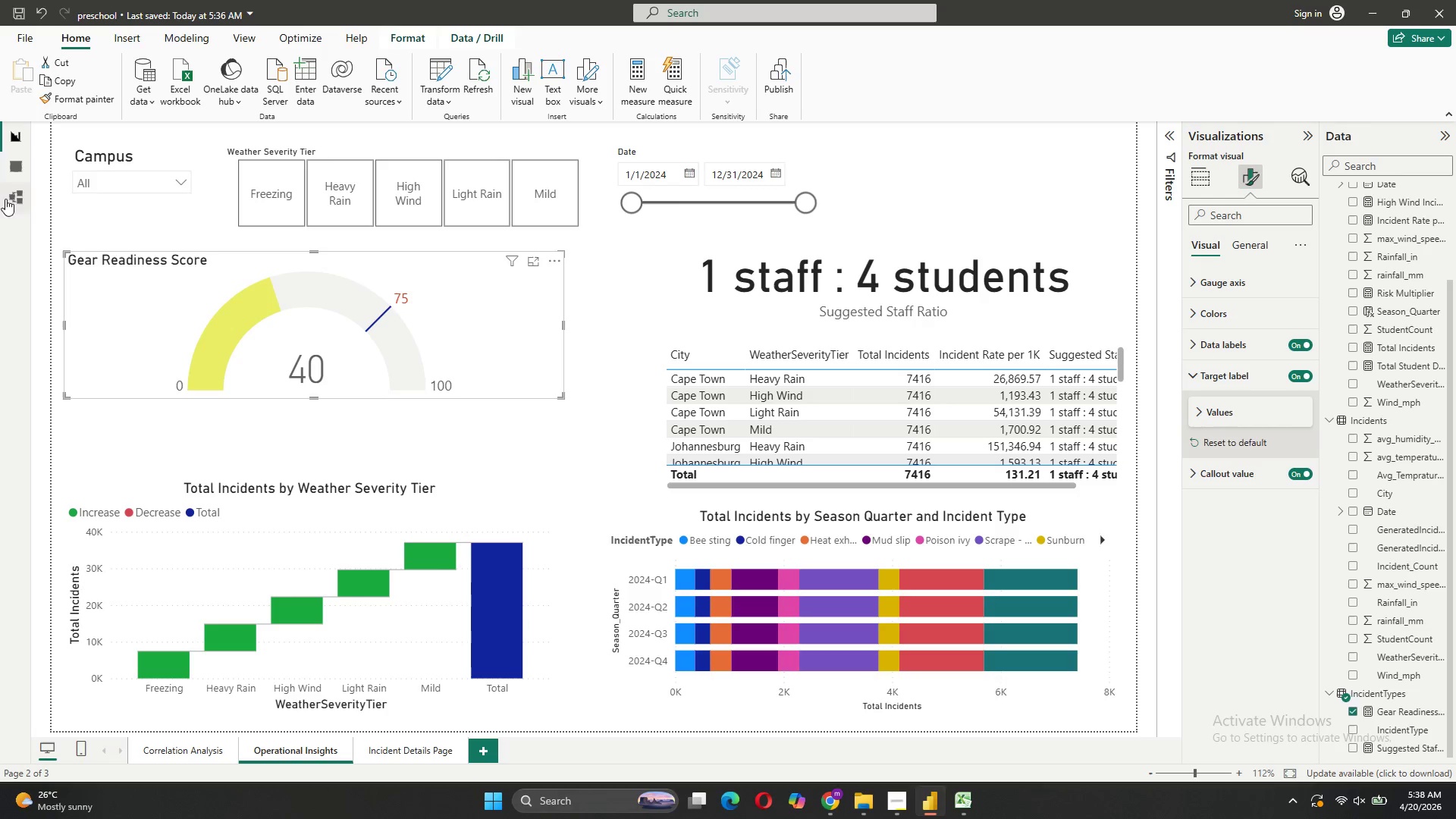 
left_click([605, 328])
 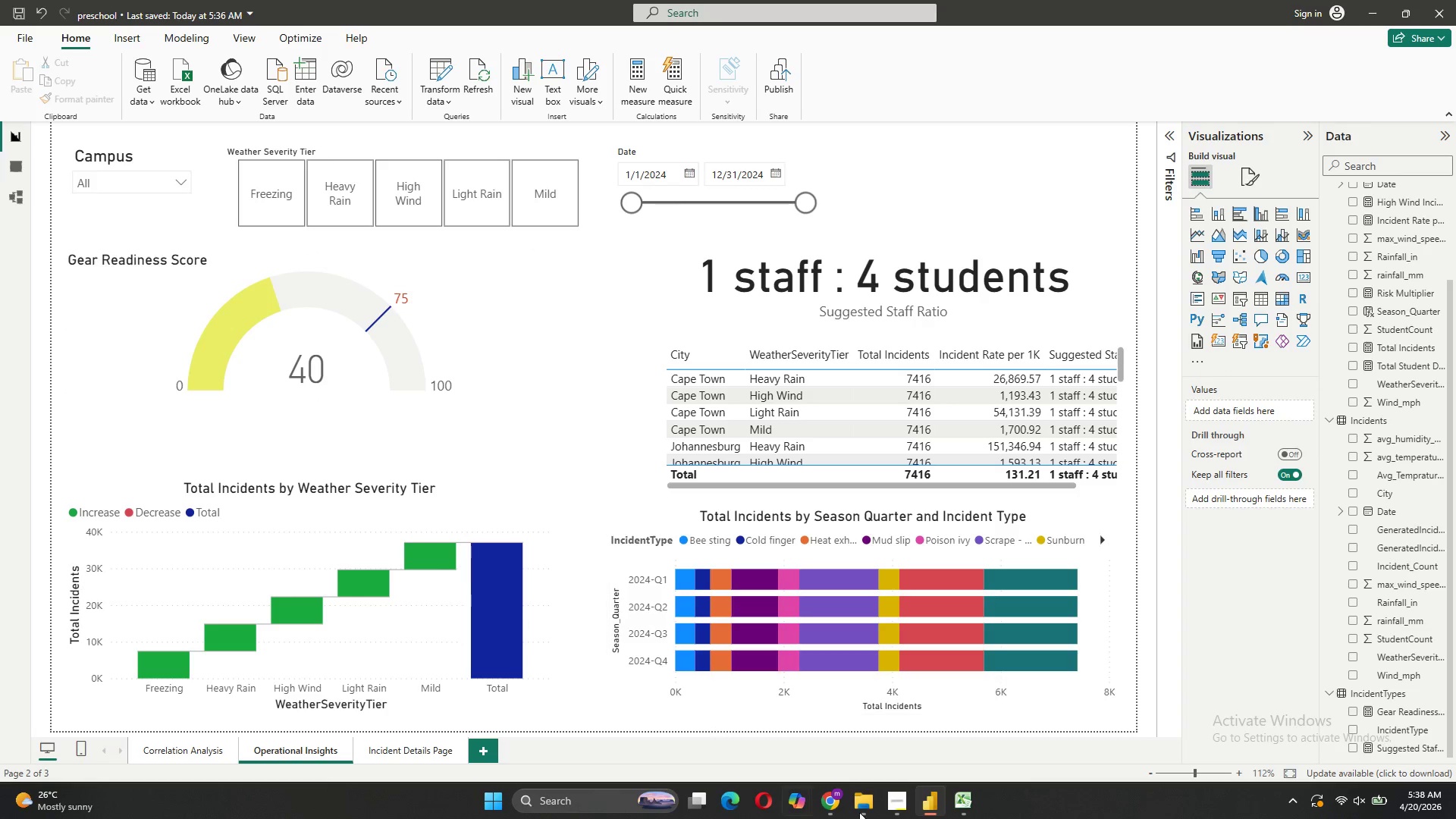 
mouse_move([865, 803])
 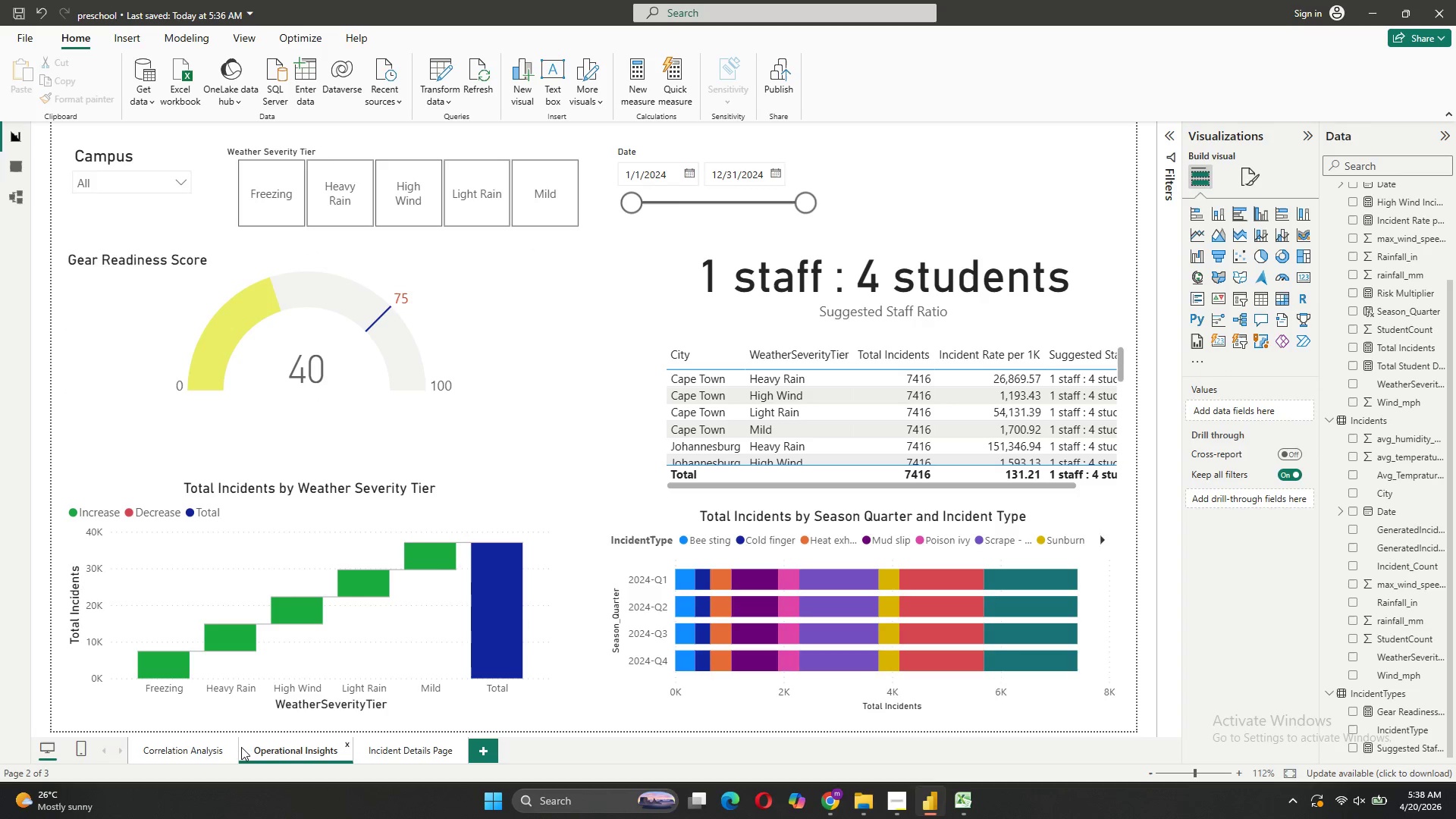 
left_click([172, 747])
 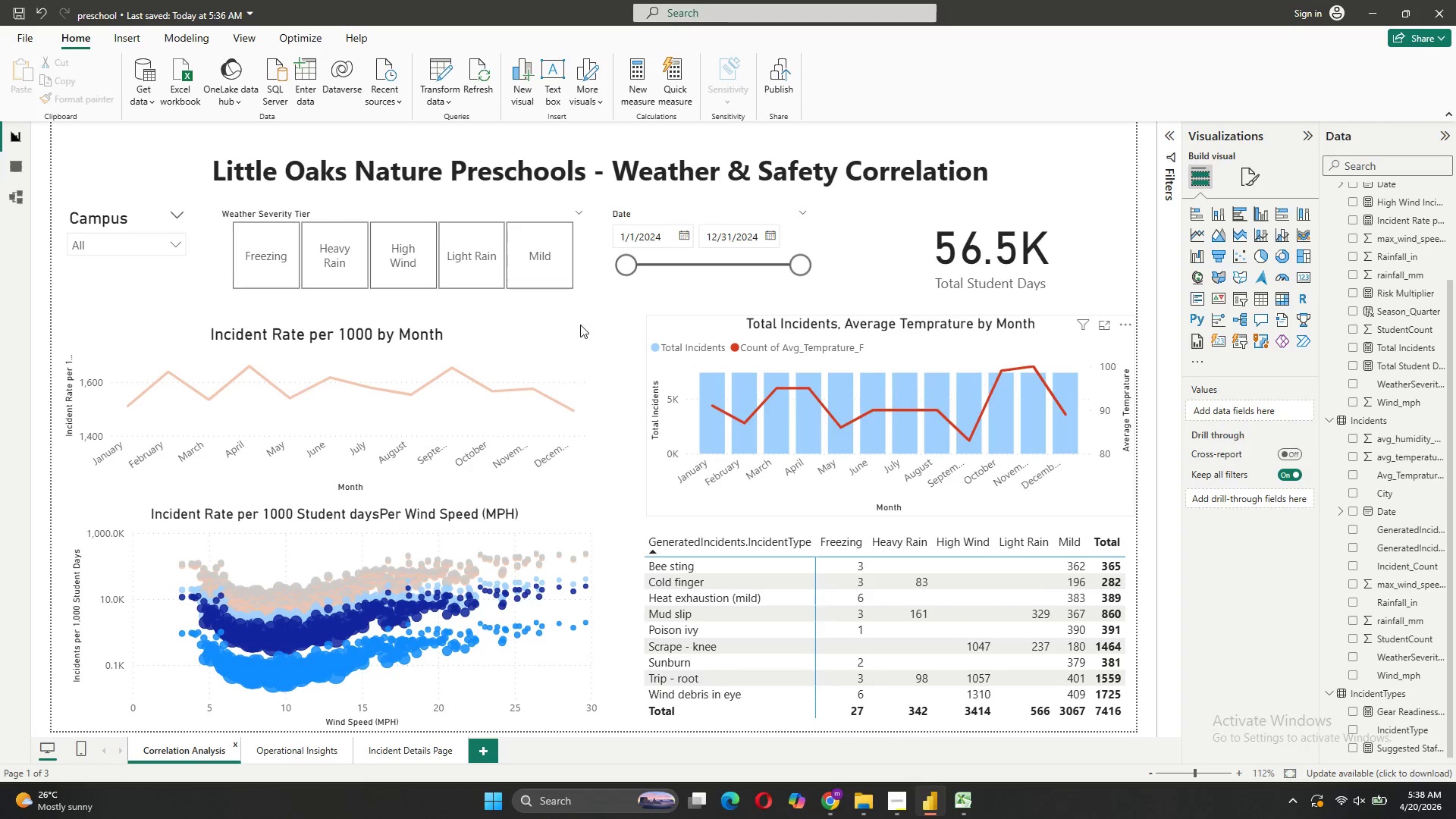 
wait(6.46)
 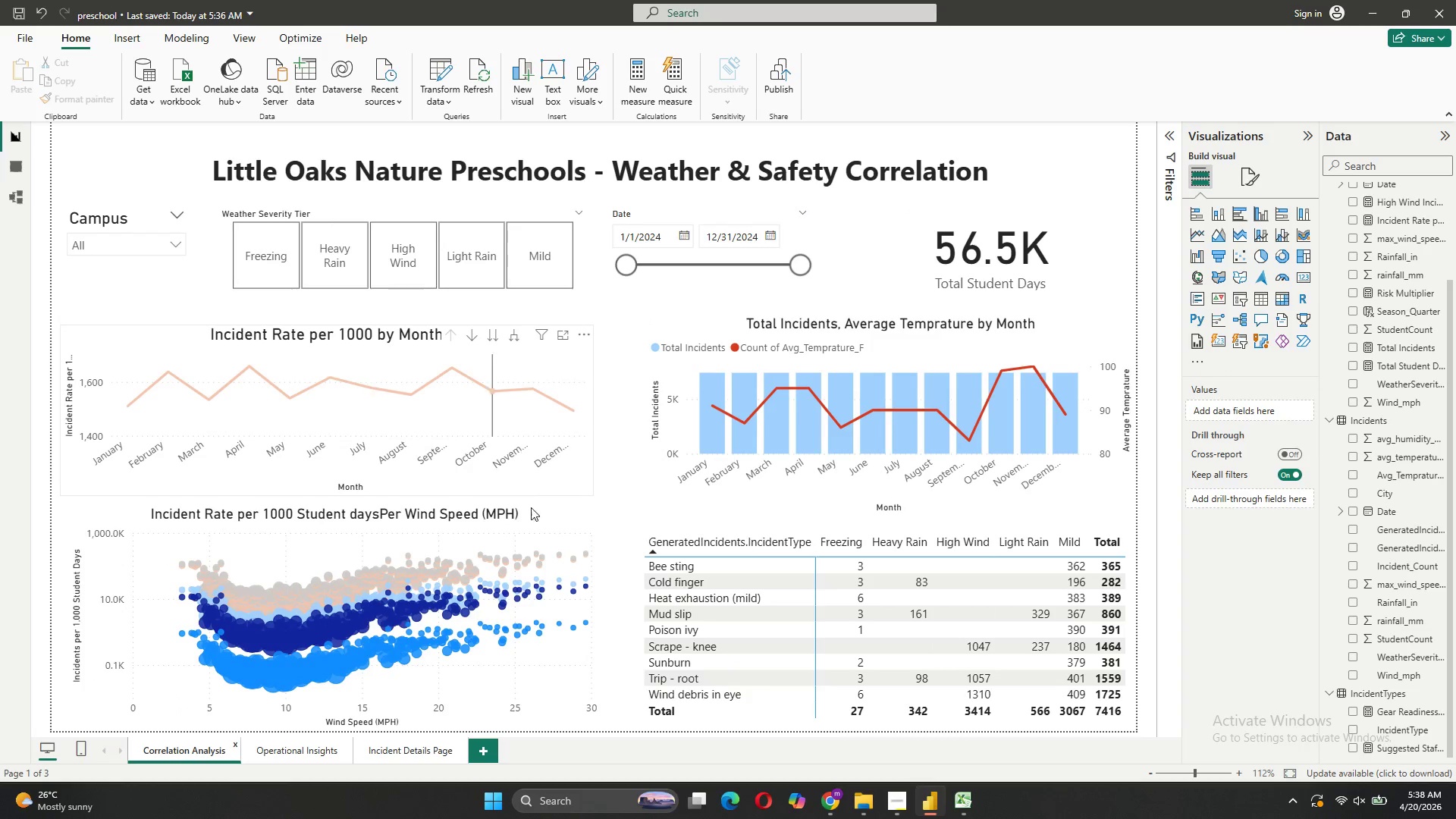 
mouse_move([388, 373])
 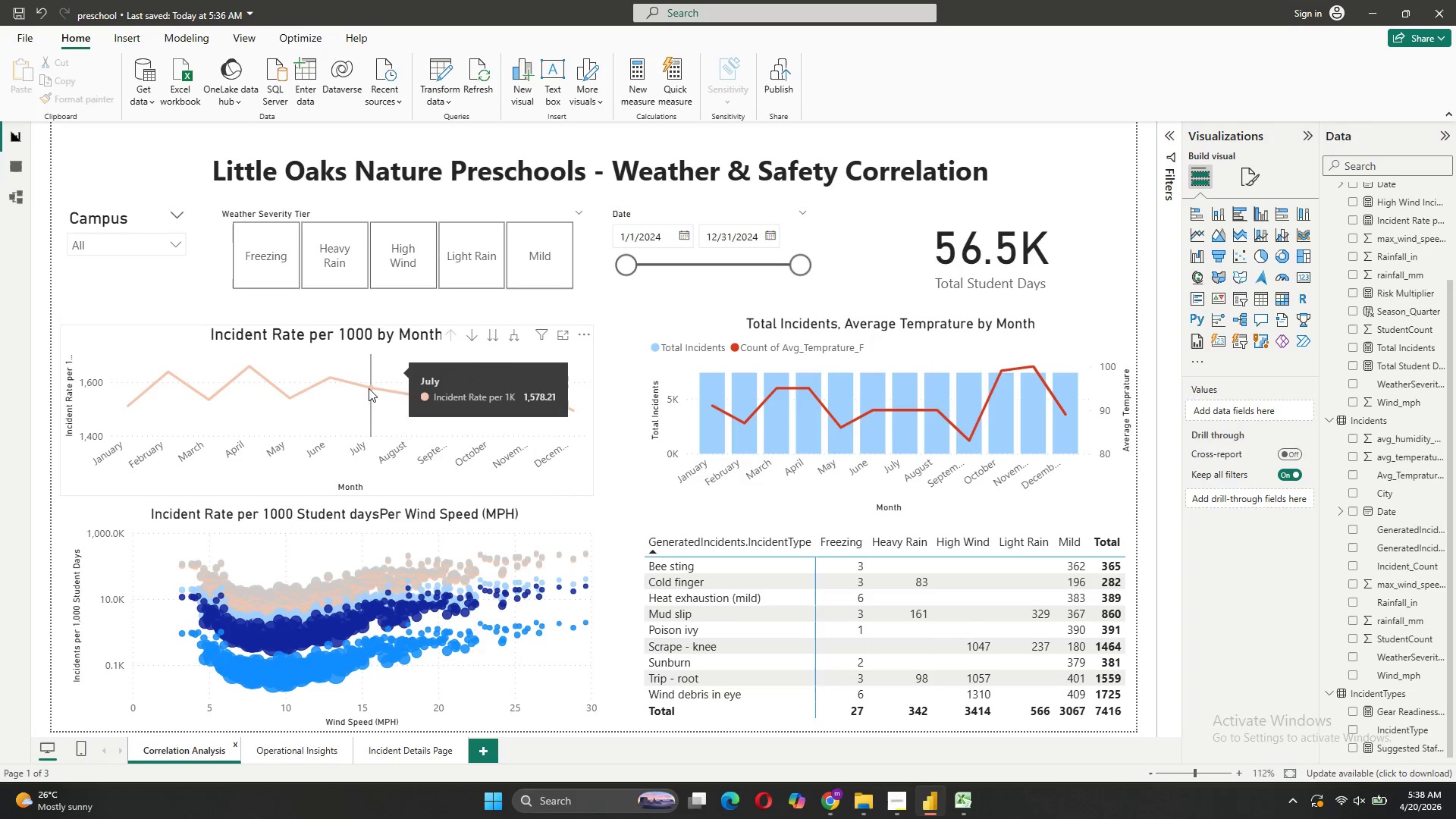 
mouse_move([354, 370])
 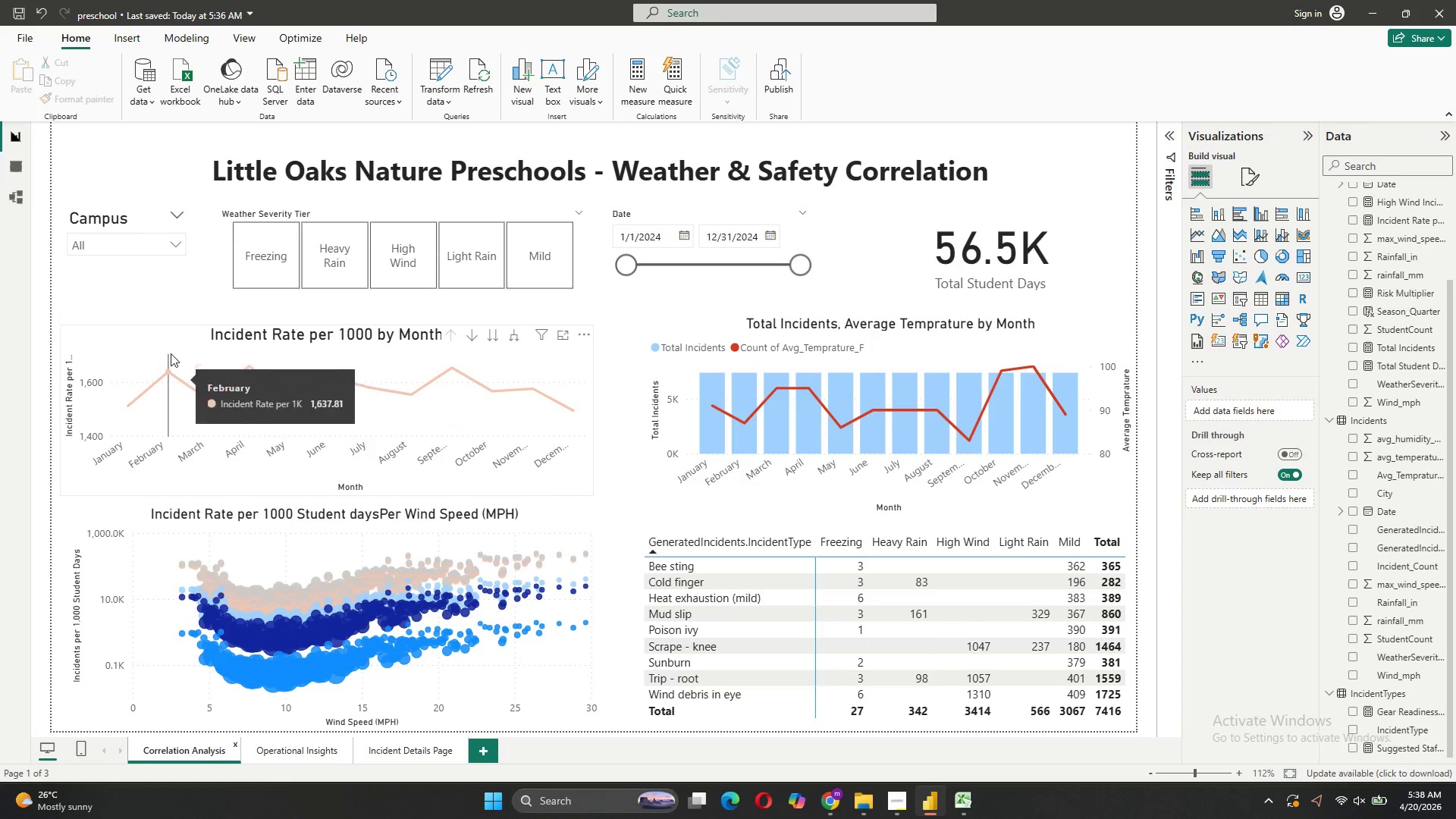 
left_click([171, 353])
 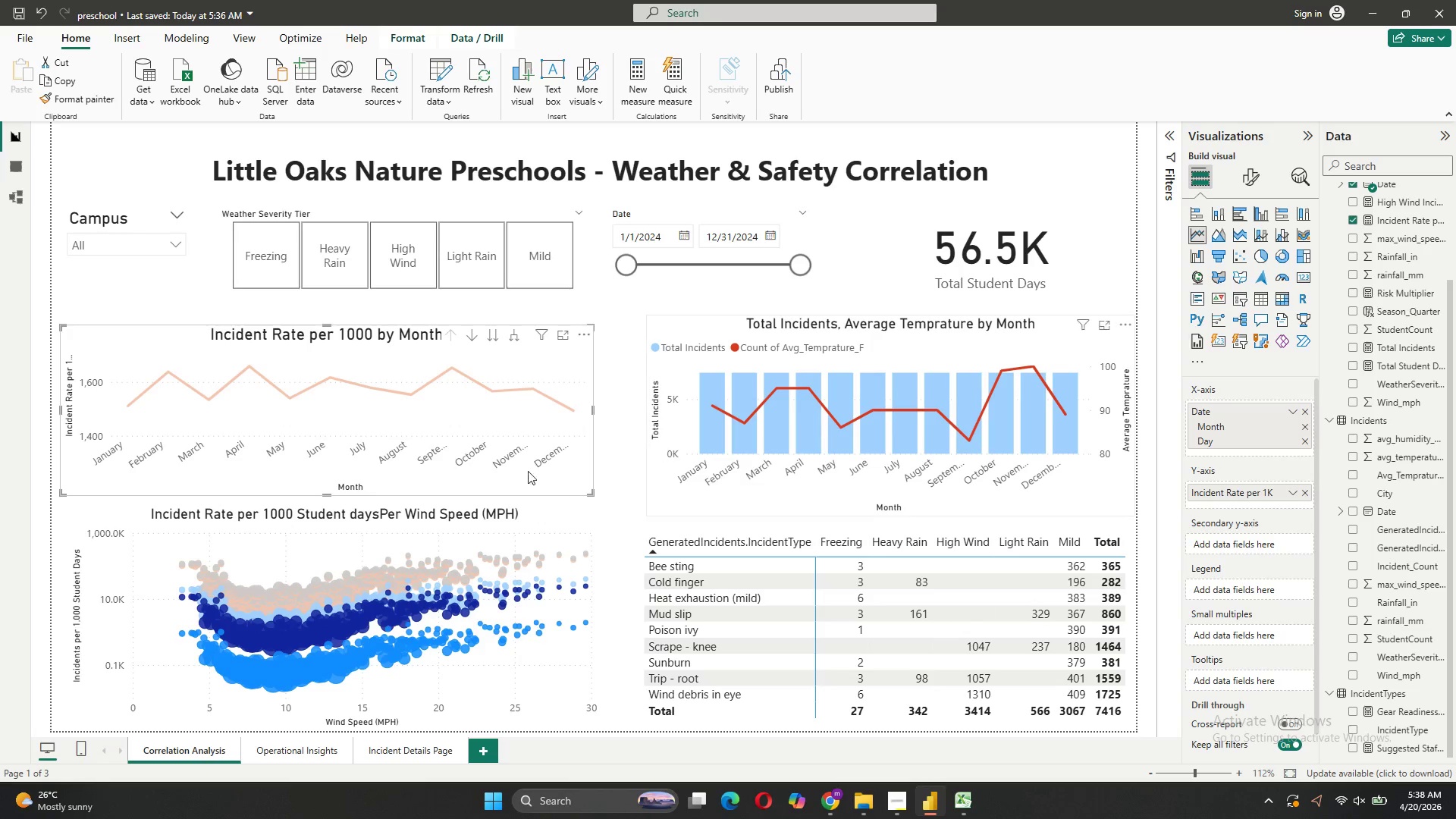 
left_click([1254, 171])
 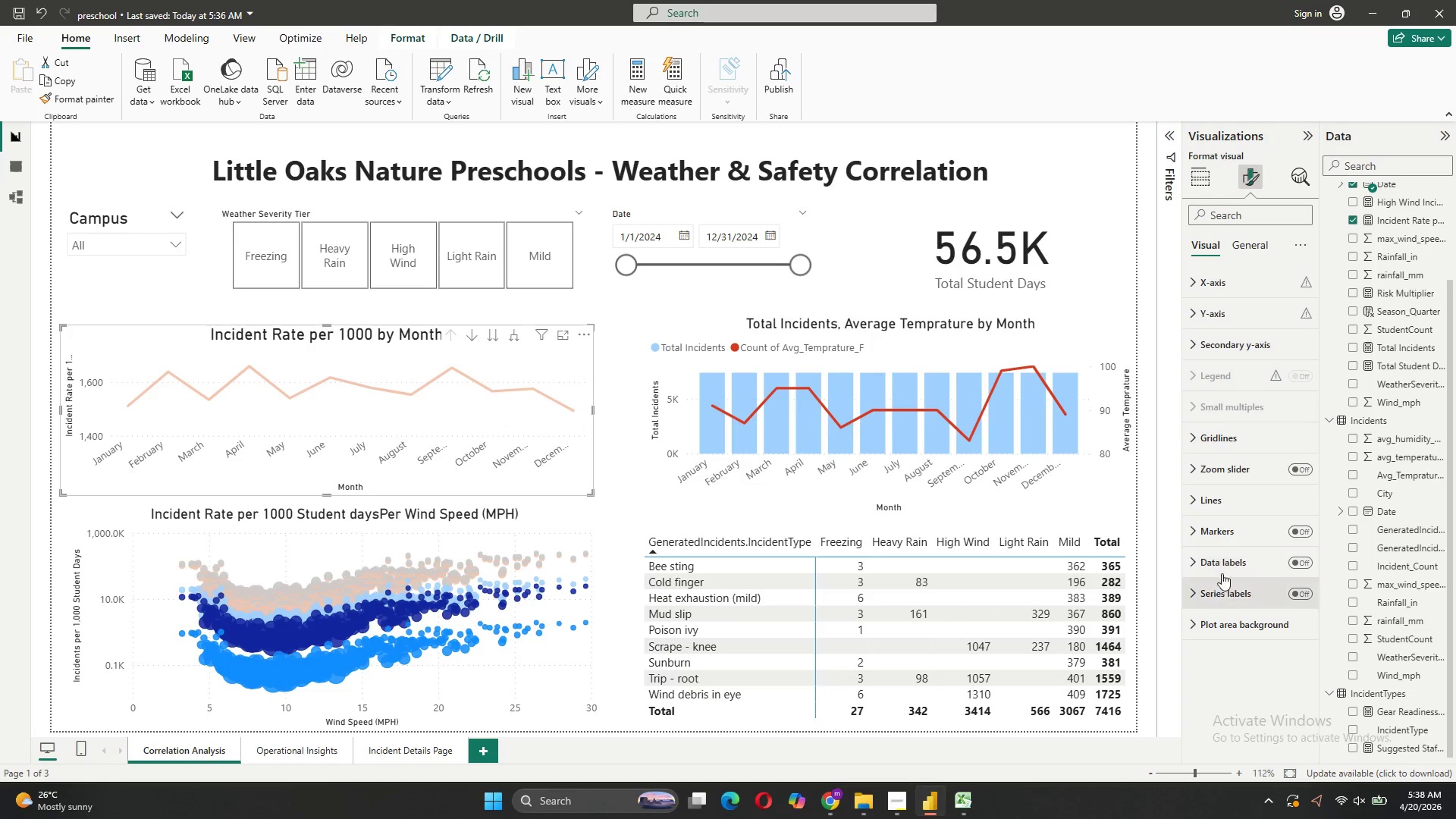 
left_click([1225, 514])
 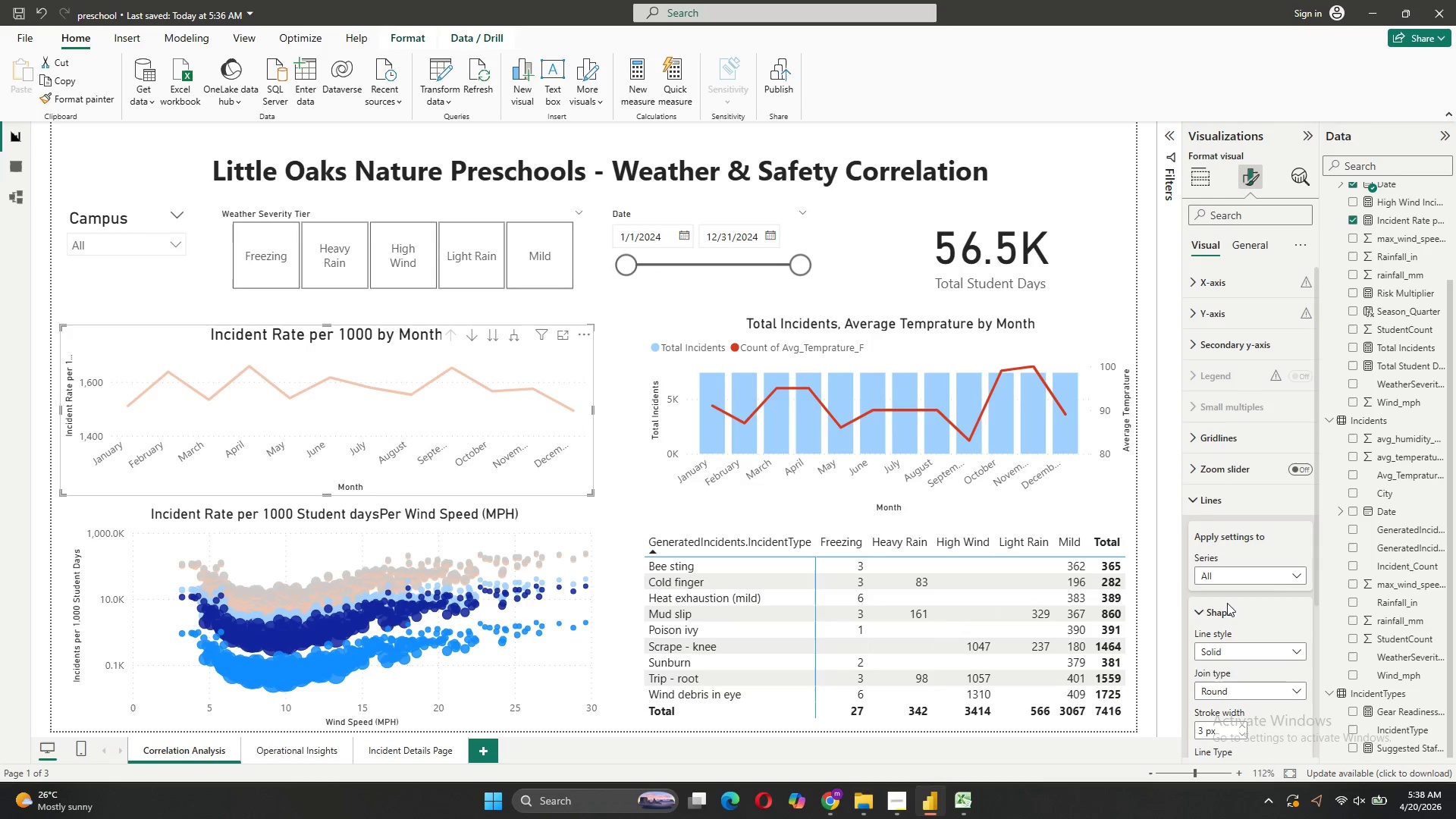 
scroll: coordinate [1226, 604], scroll_direction: down, amount: 3.0
 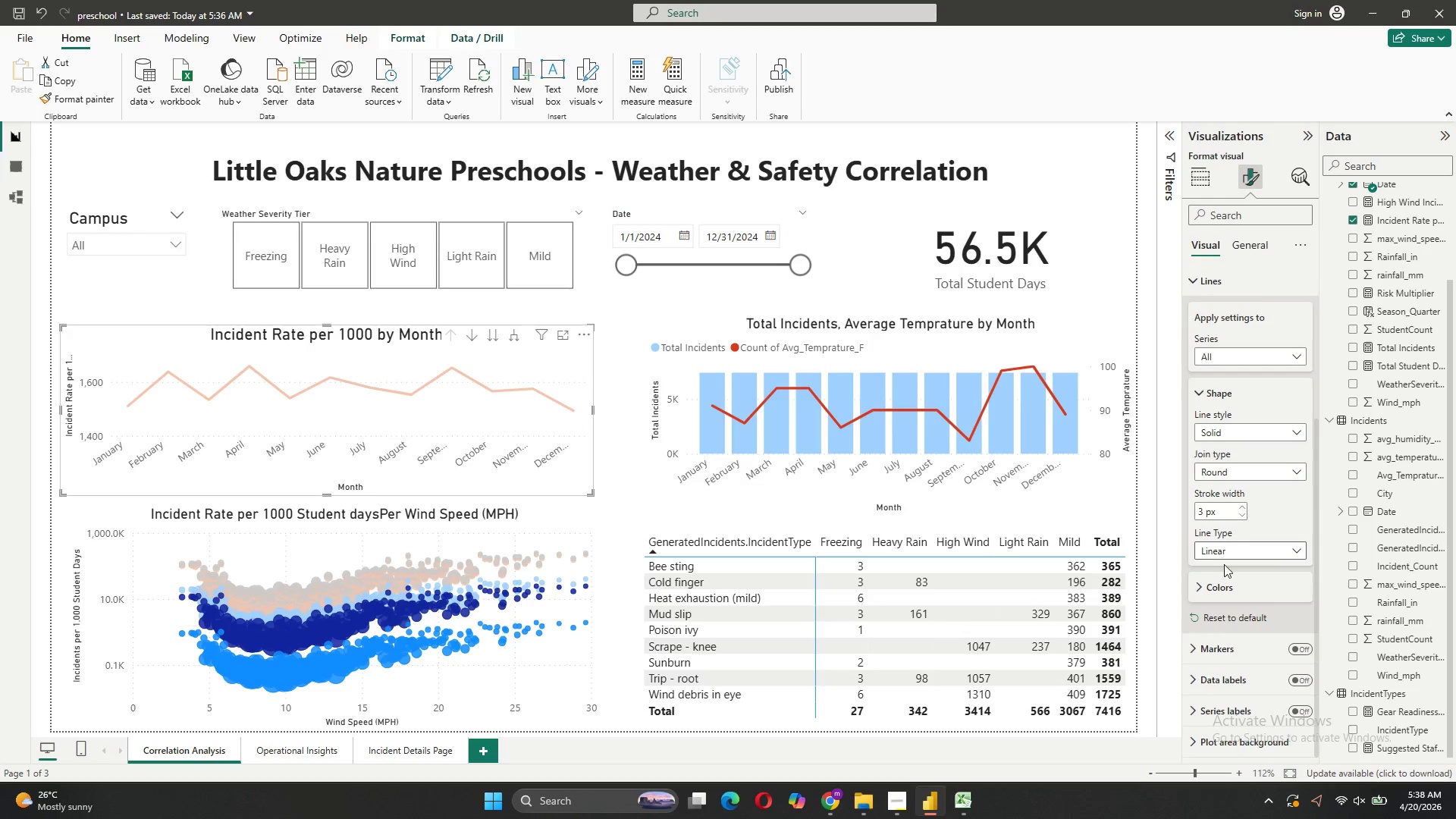 
left_click([1222, 585])
 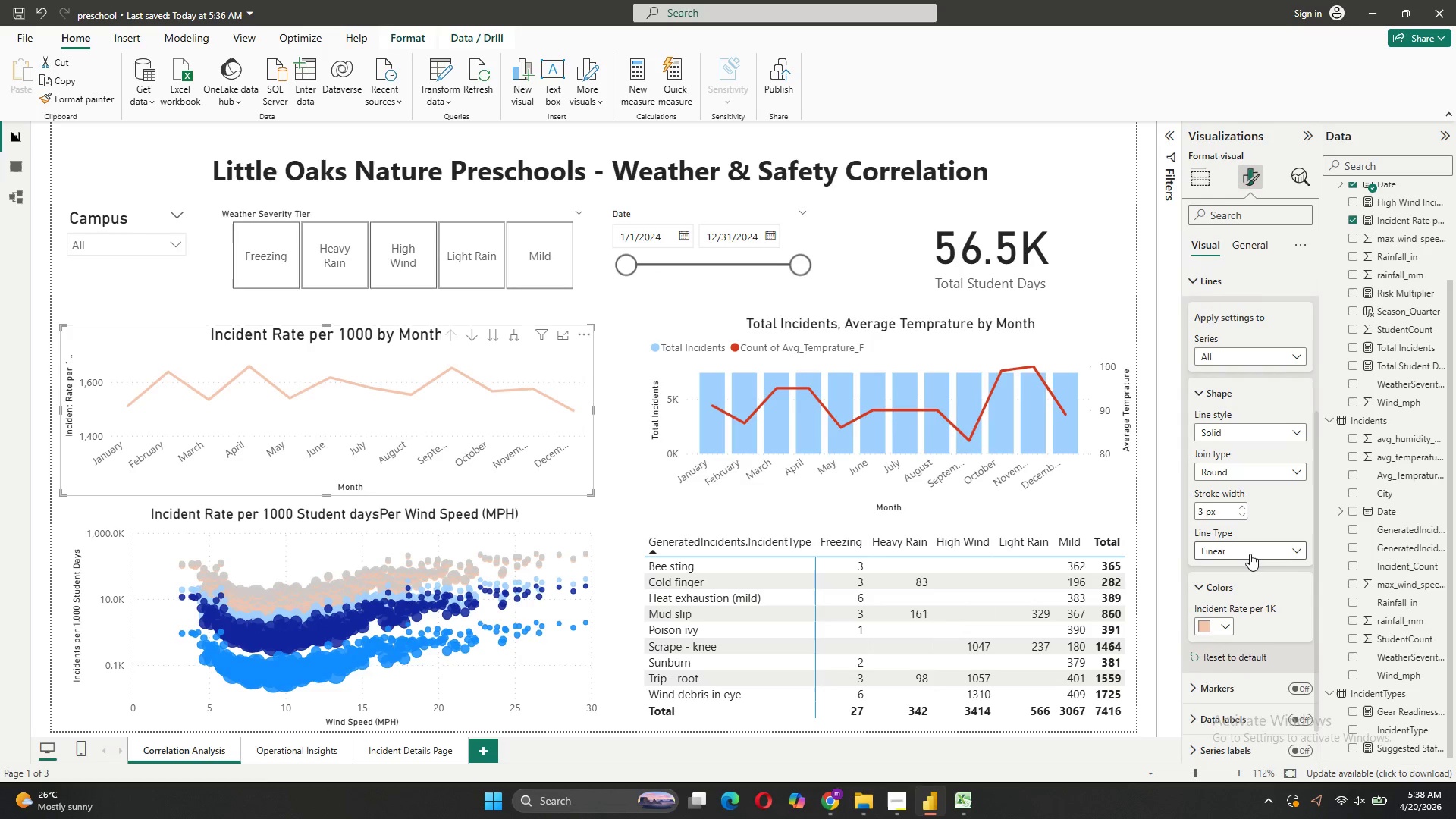 
scroll: coordinate [1250, 554], scroll_direction: down, amount: 2.0
 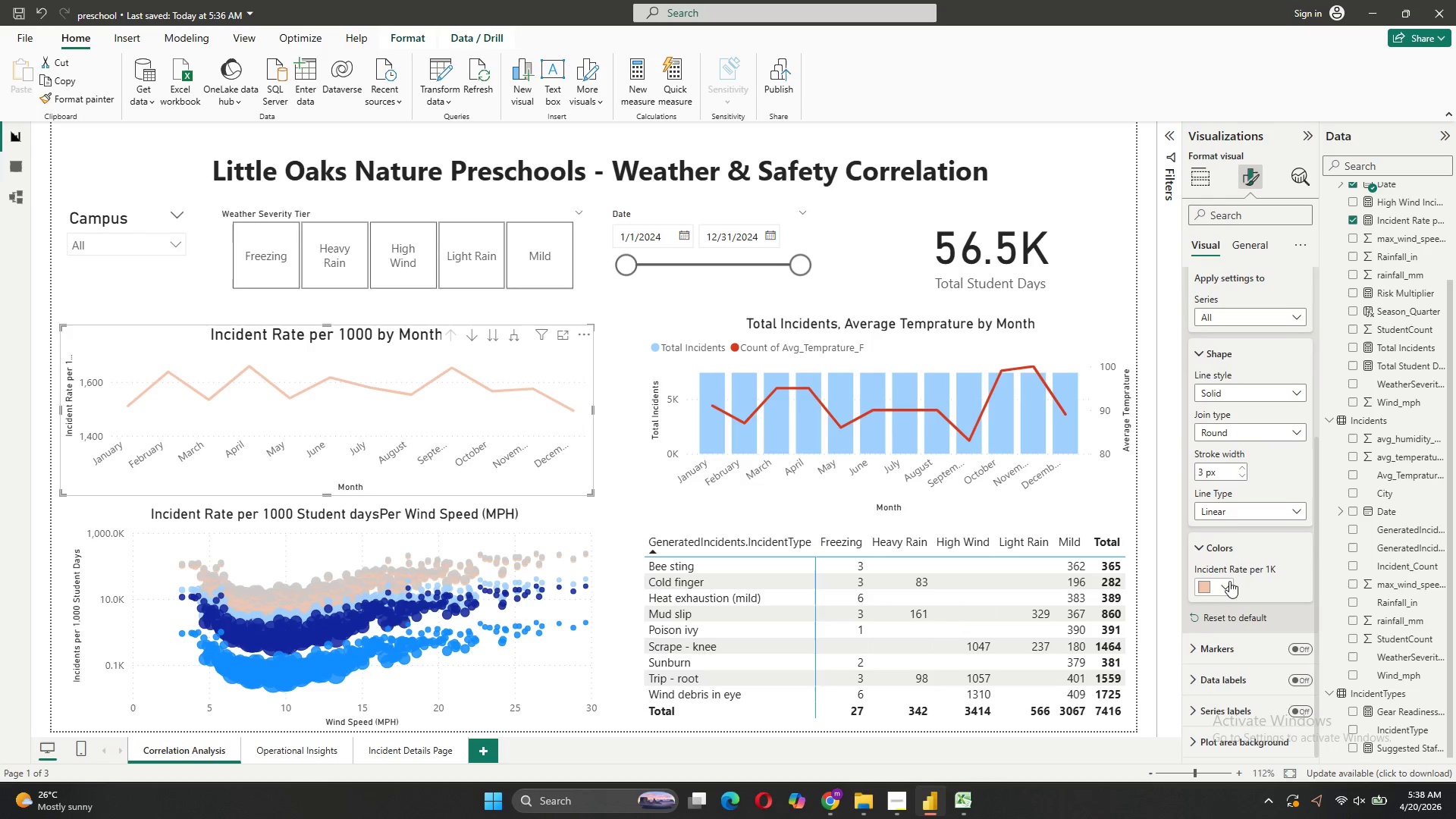 
left_click([1229, 582])
 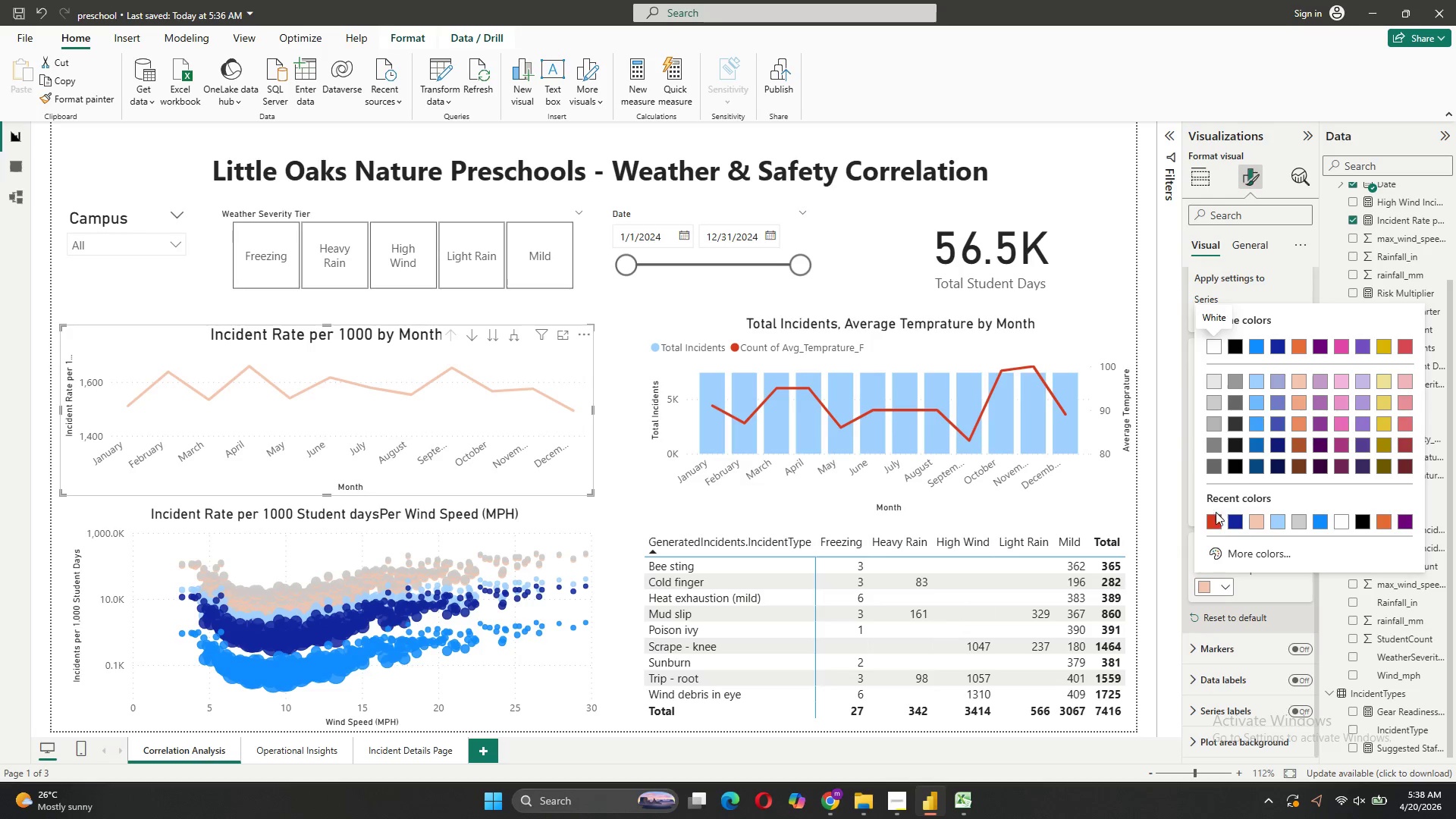 
left_click([1215, 526])
 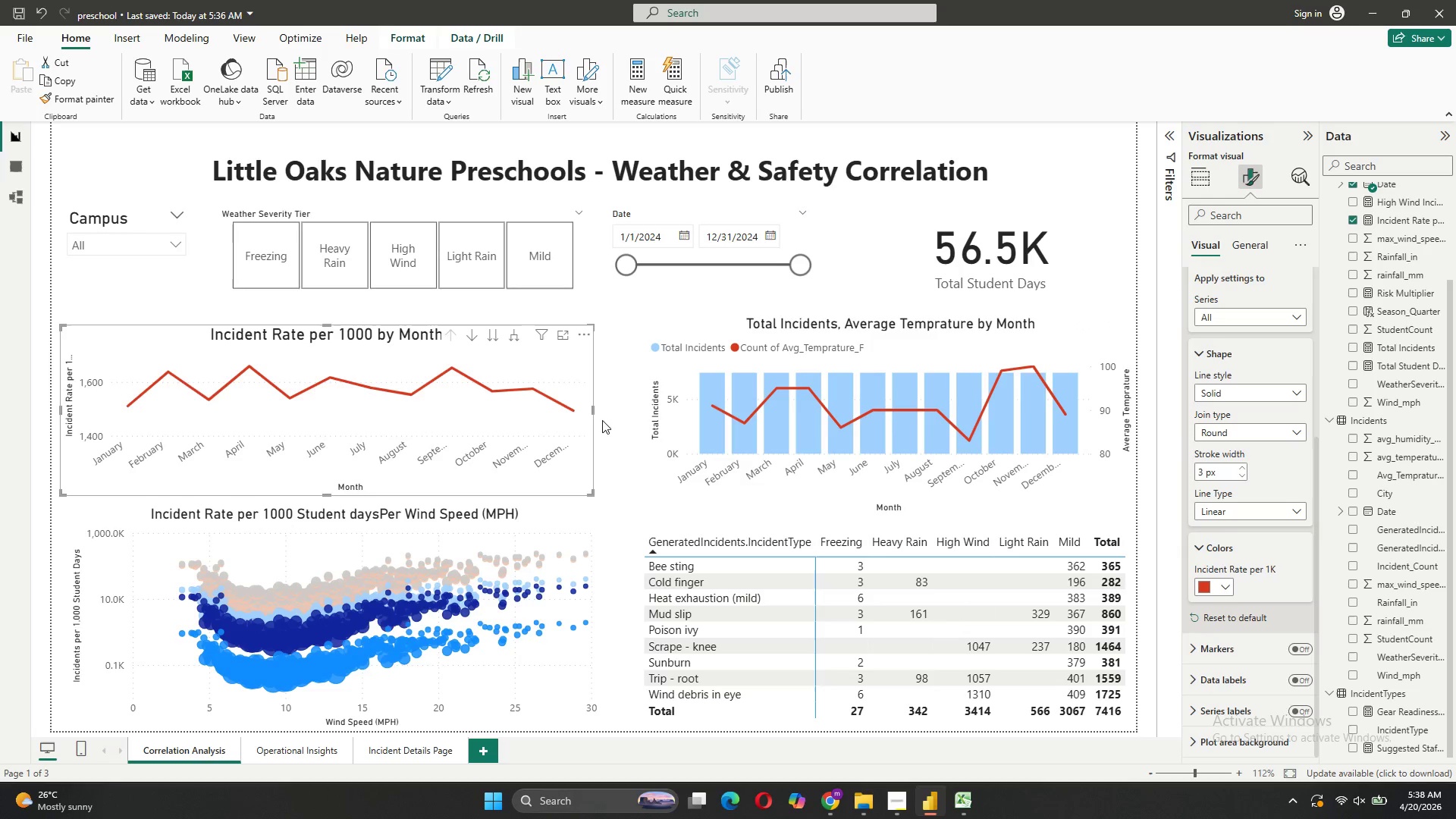 
left_click([620, 363])
 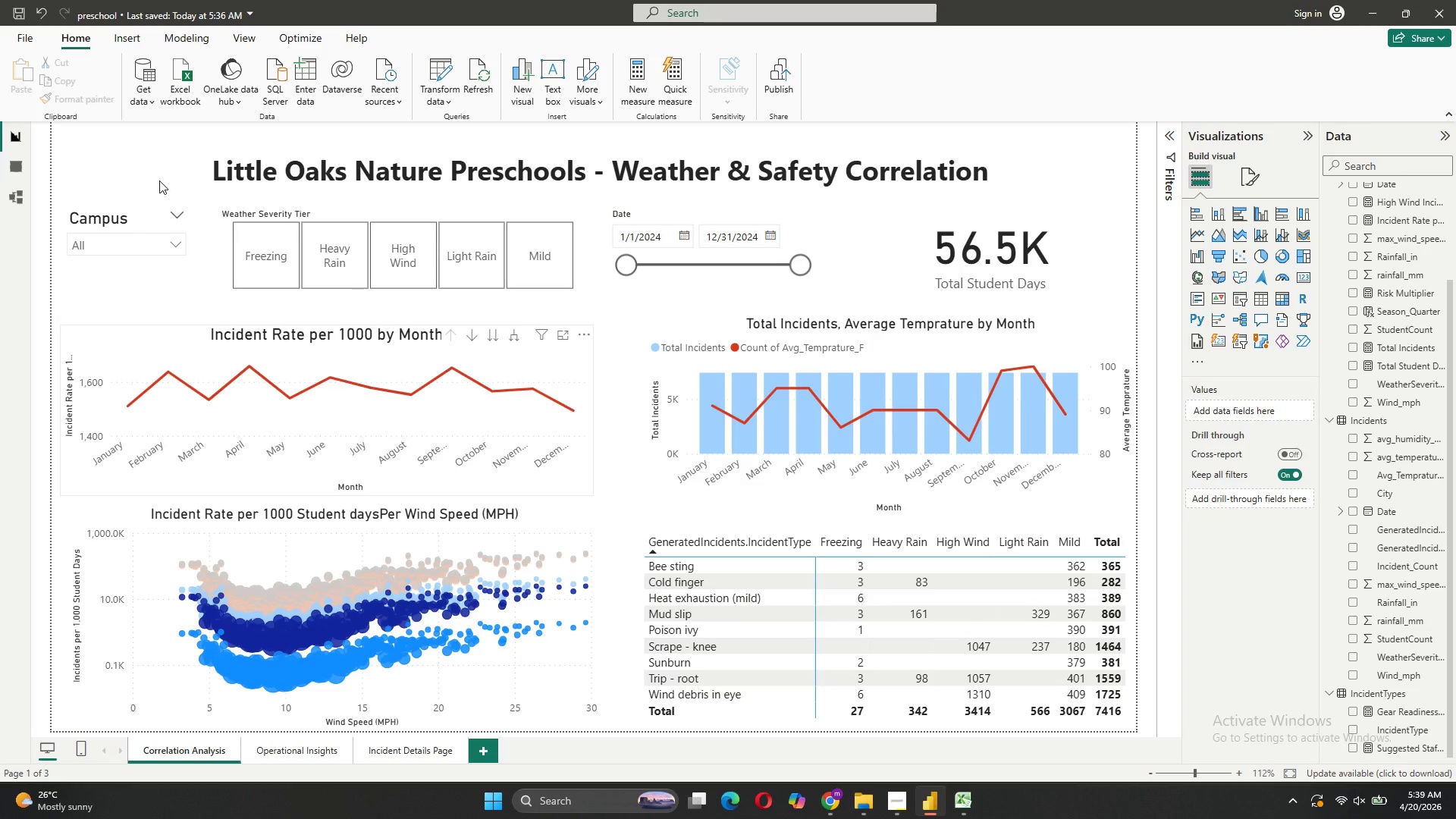 
left_click([20, 15])
 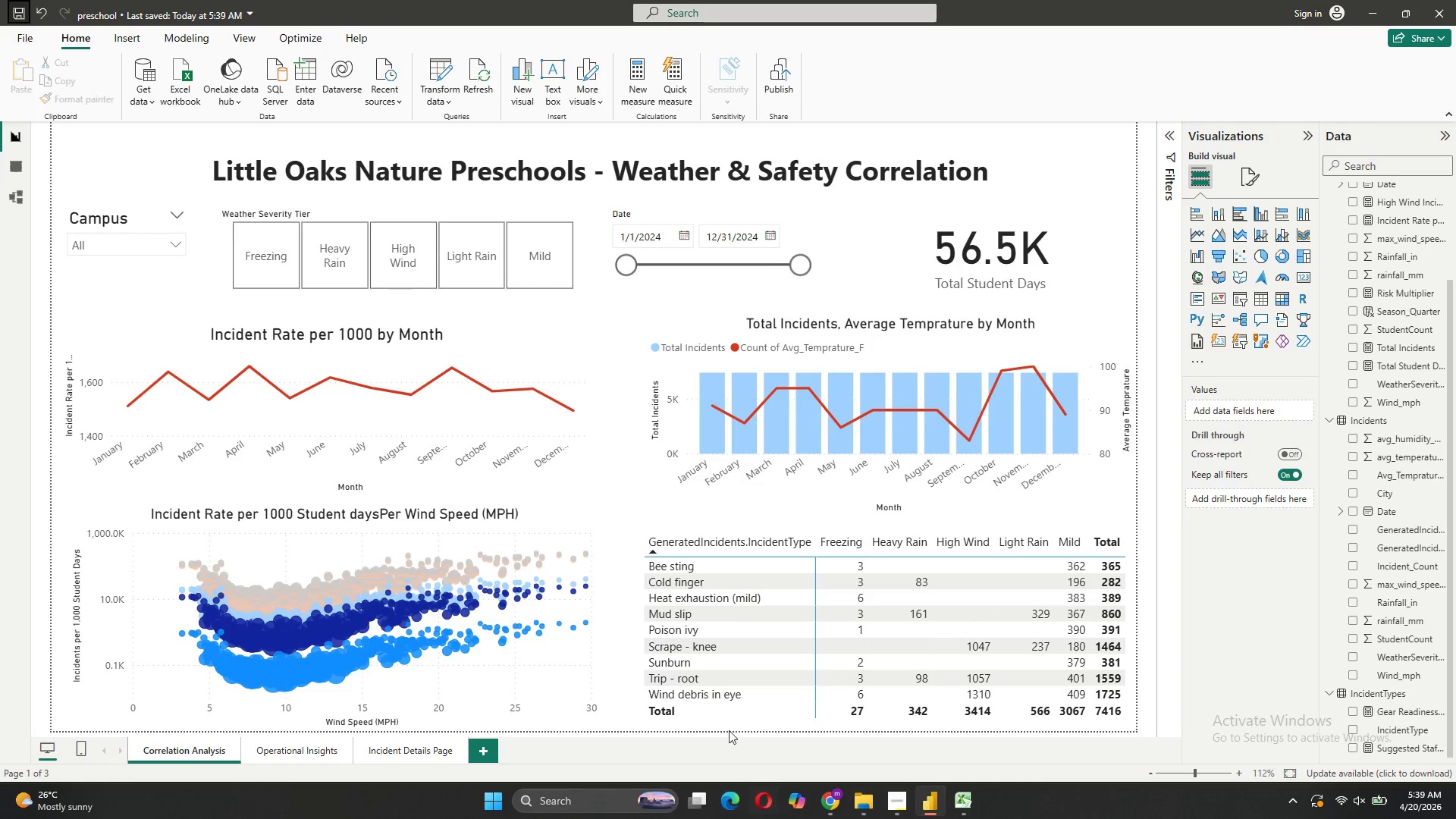 
left_click([301, 754])
 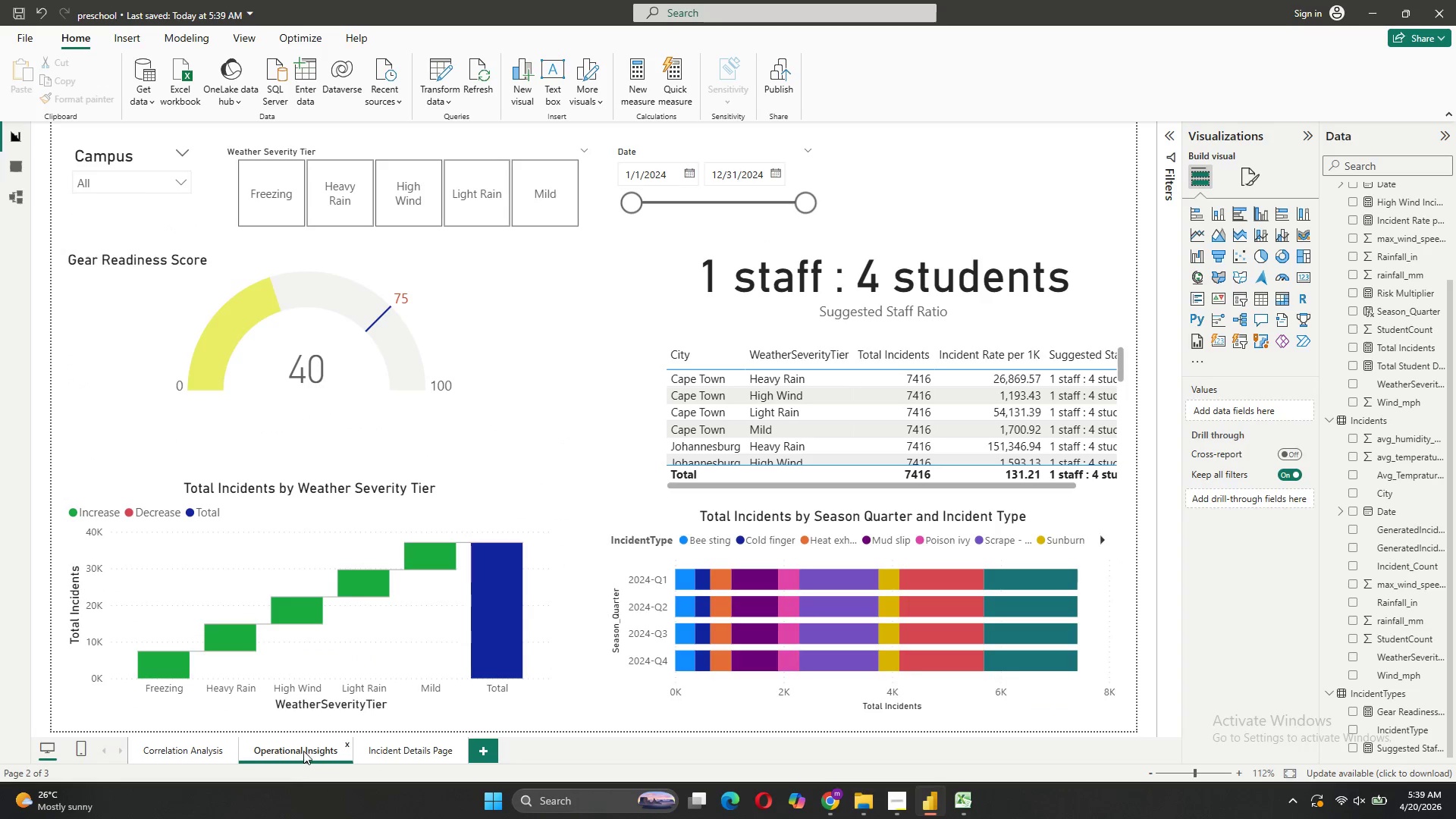 
left_click([397, 304])
 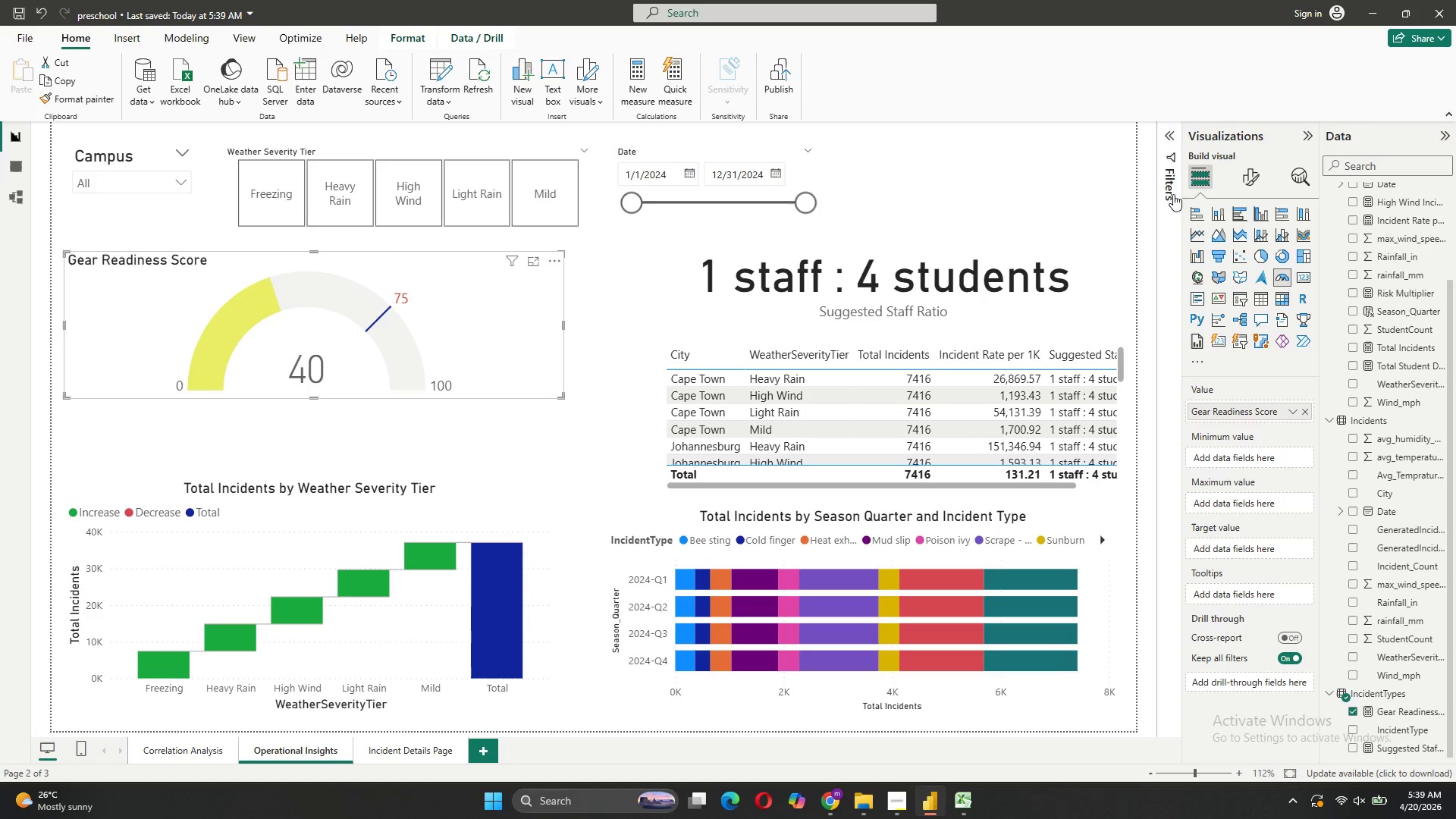 
left_click([1249, 165])
 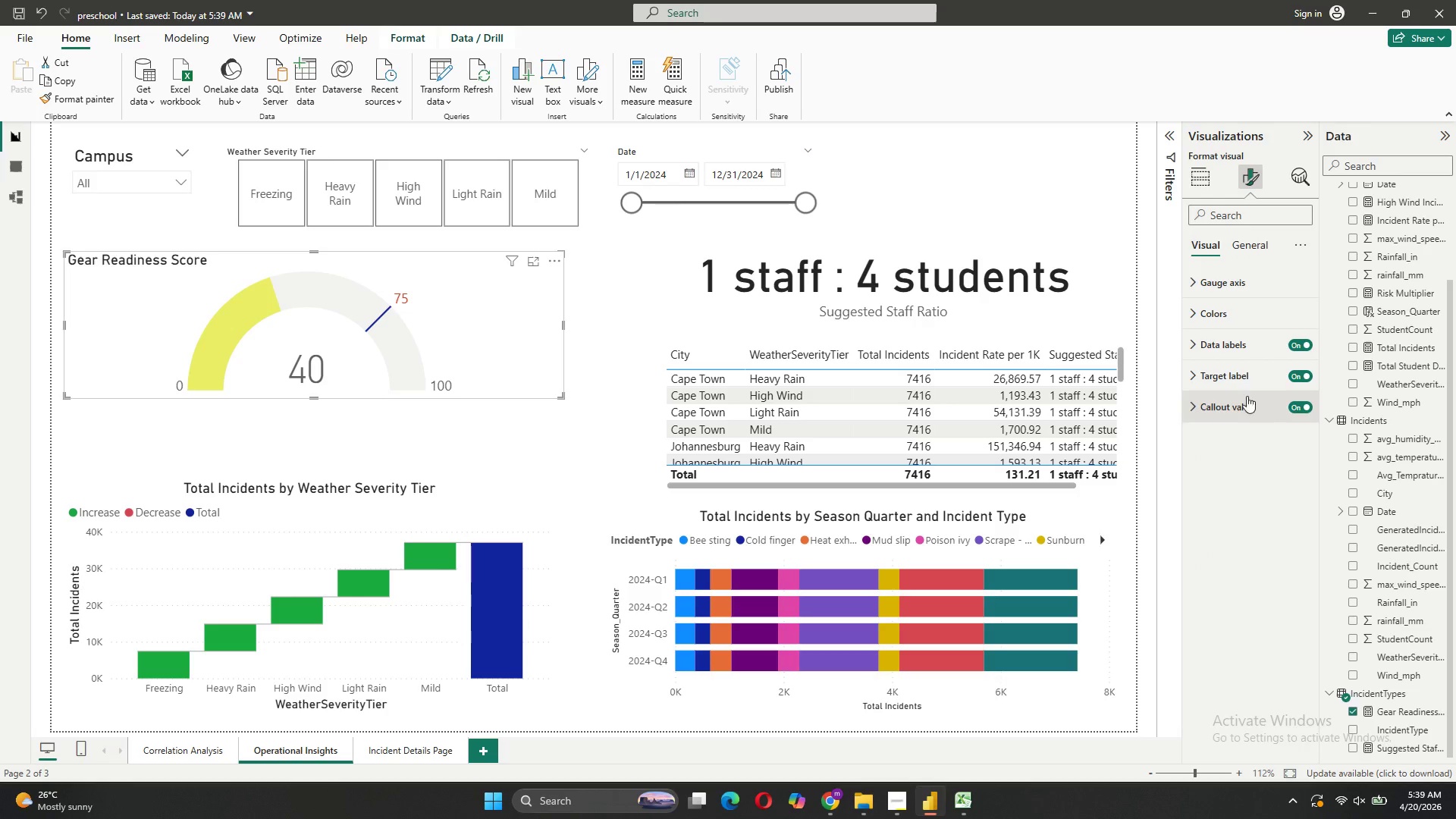 
left_click([1232, 369])
 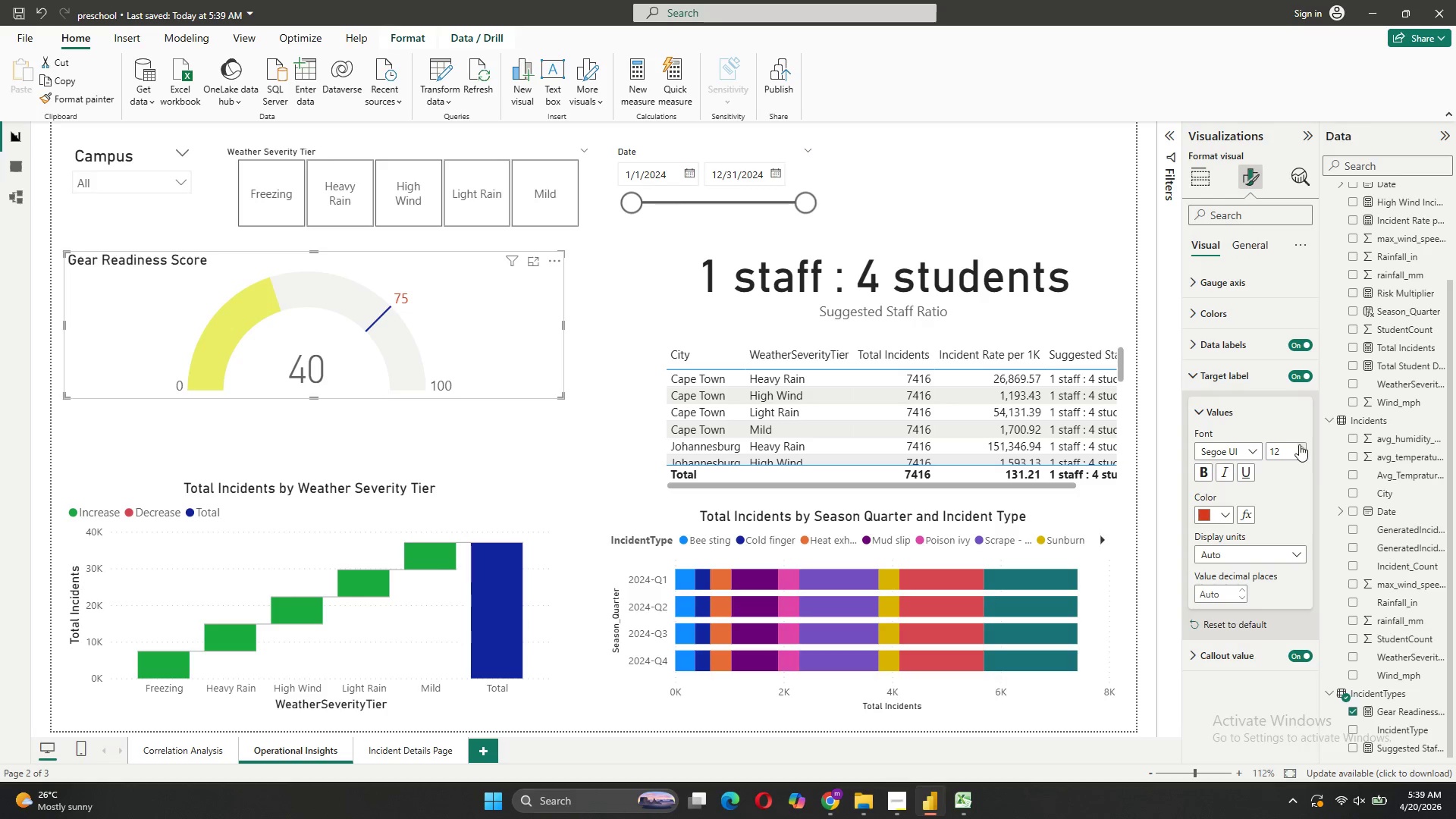 
double_click([1299, 444])
 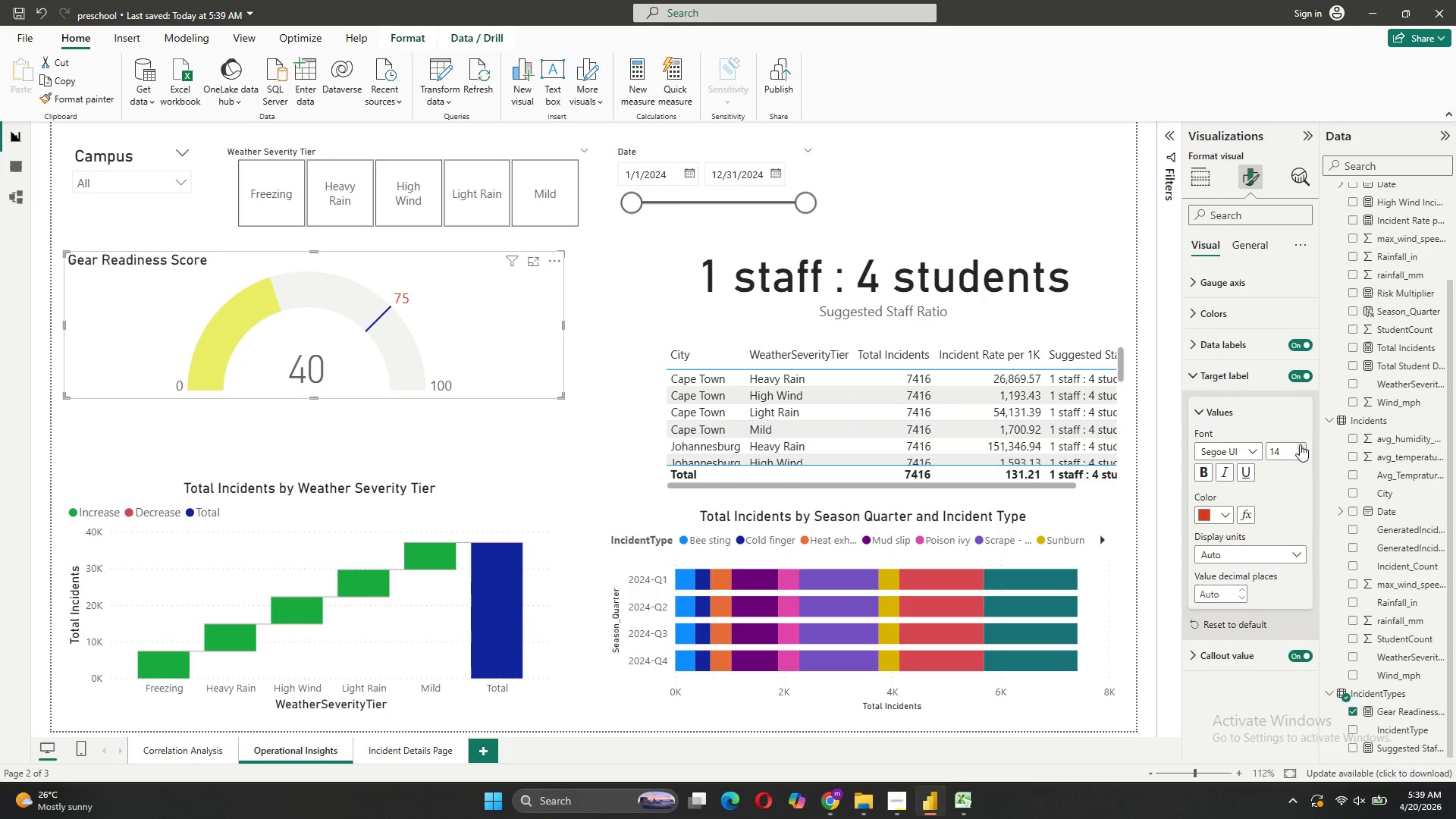 
triple_click([1300, 444])
 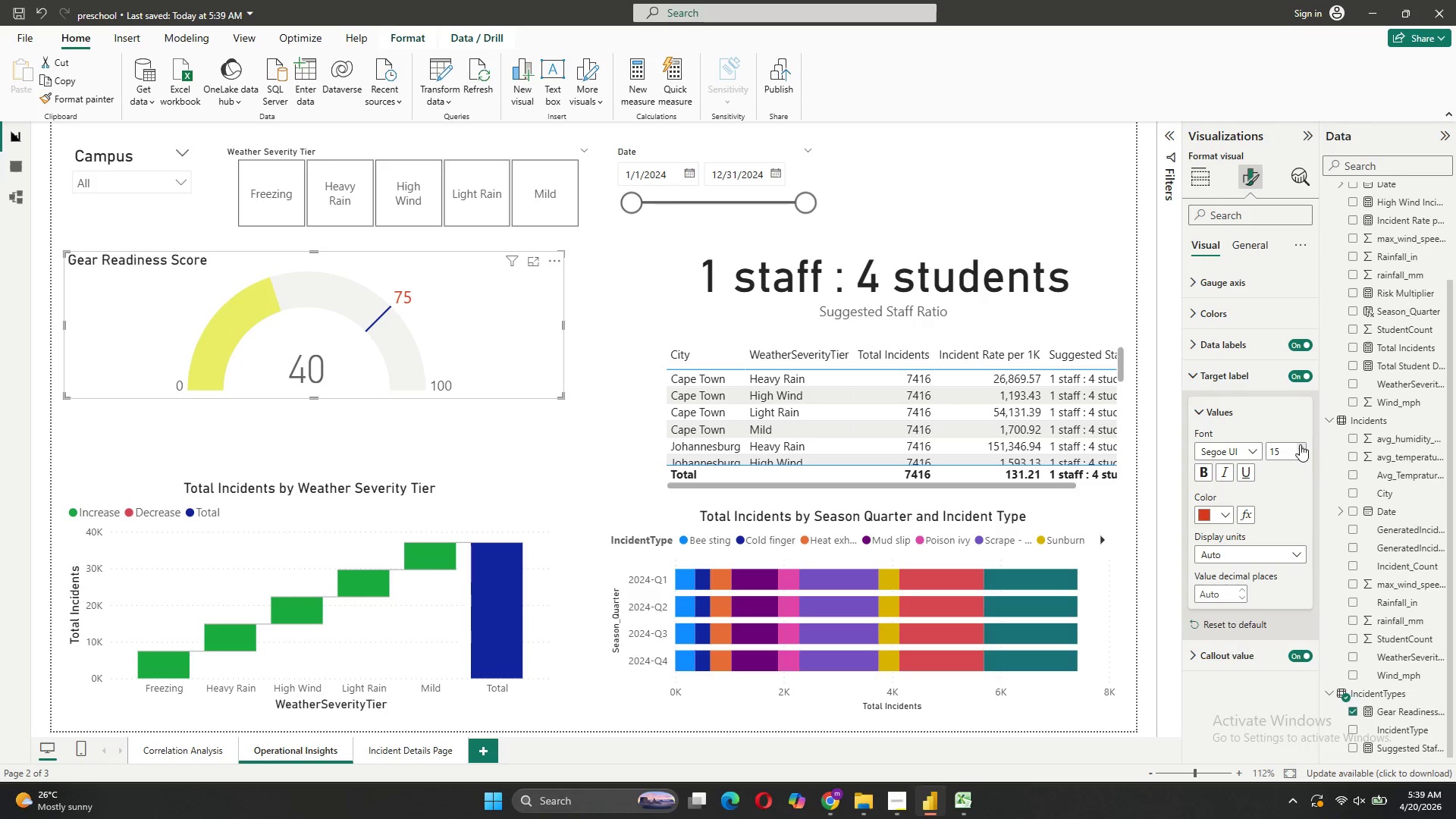 
triple_click([1300, 444])
 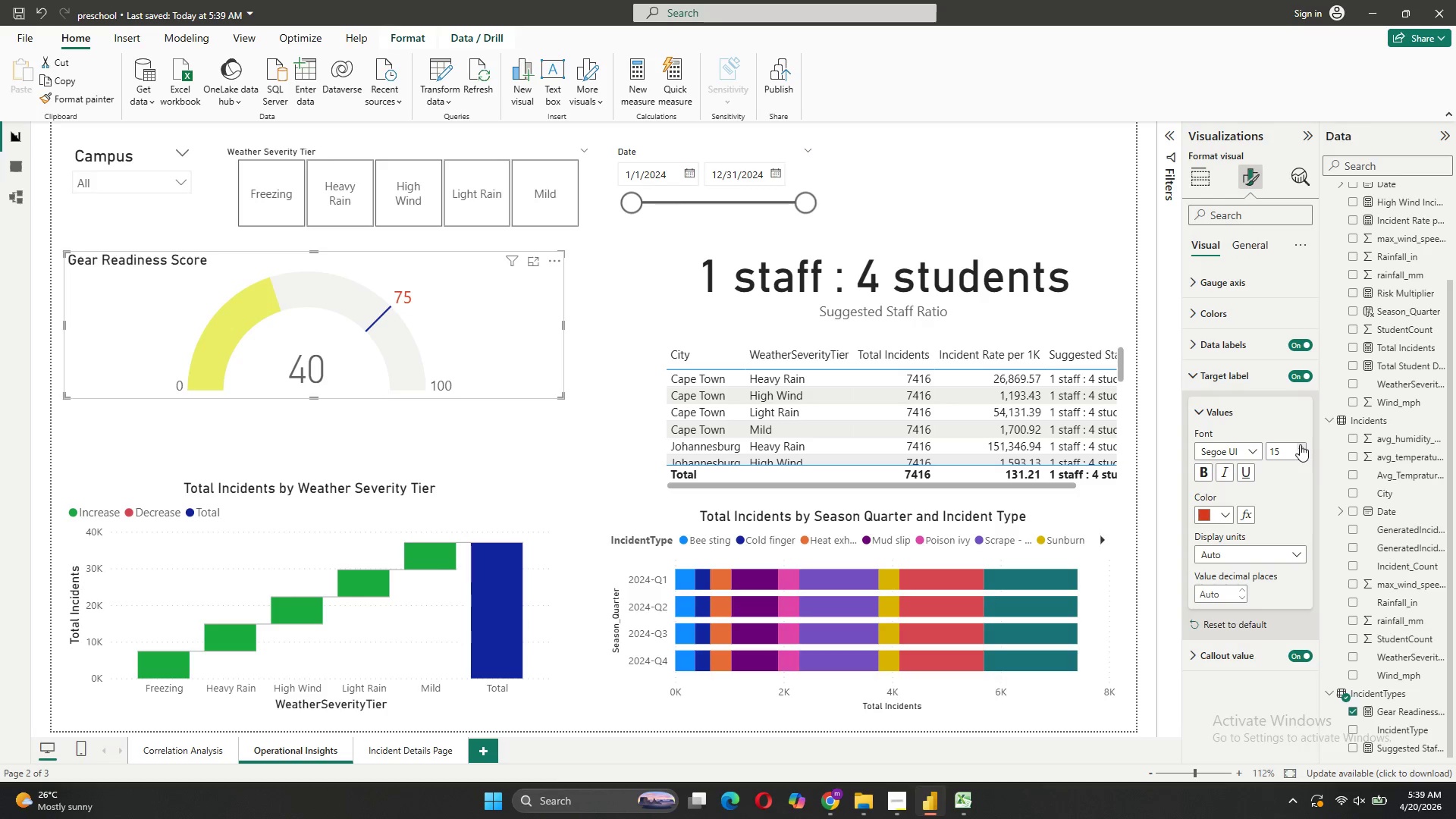 
triple_click([1300, 444])
 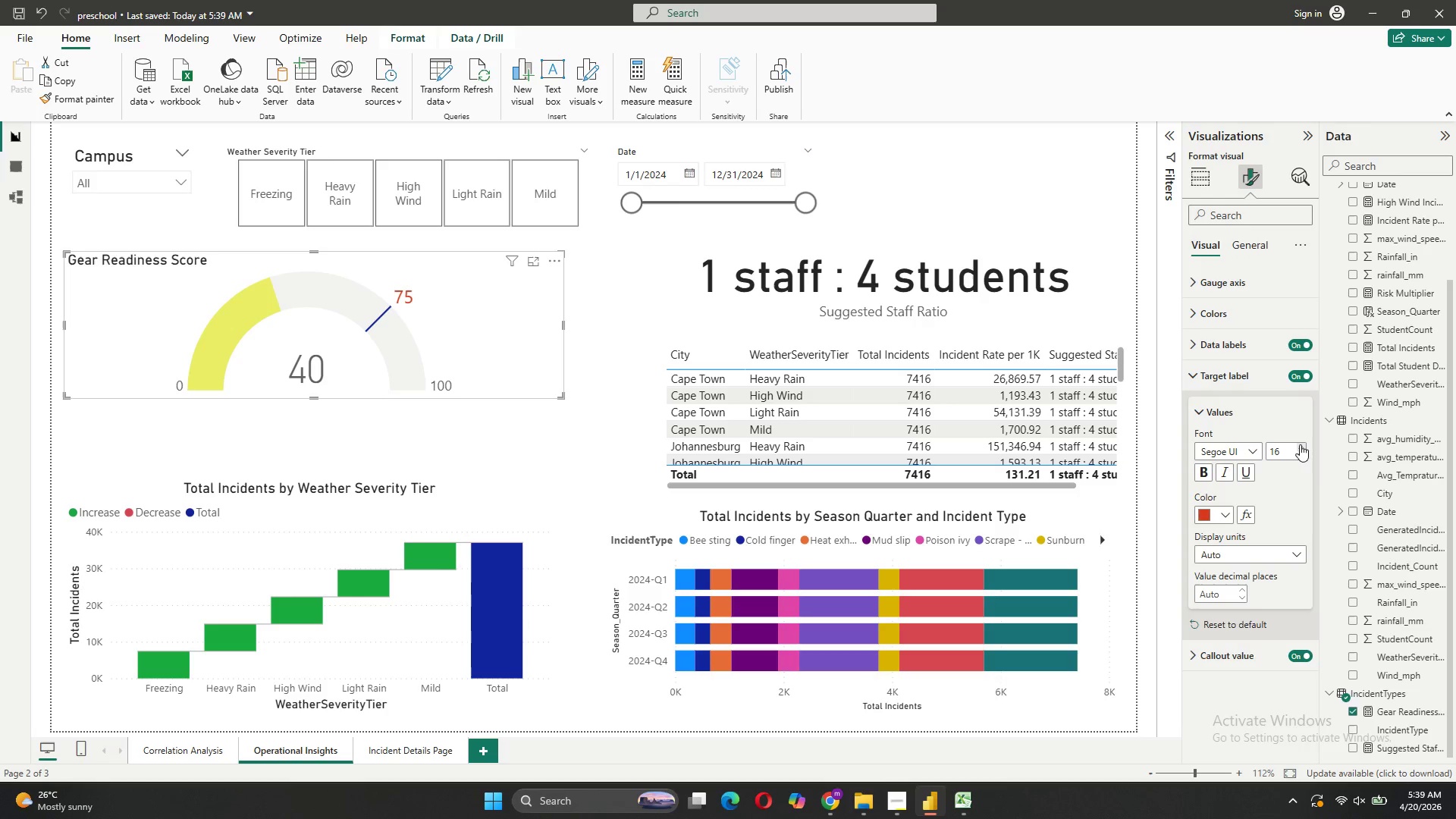 
triple_click([1300, 444])
 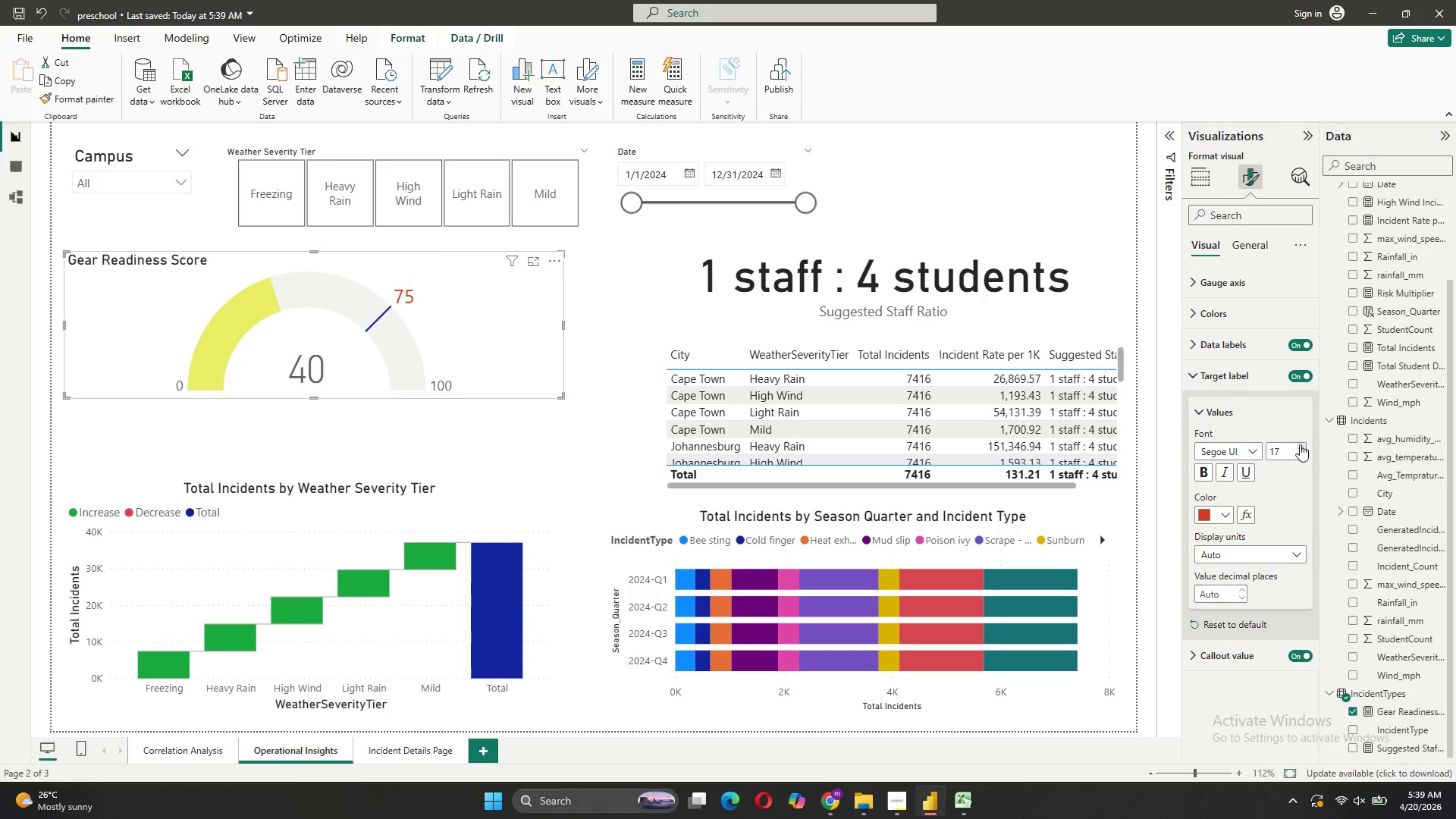 
triple_click([1300, 444])
 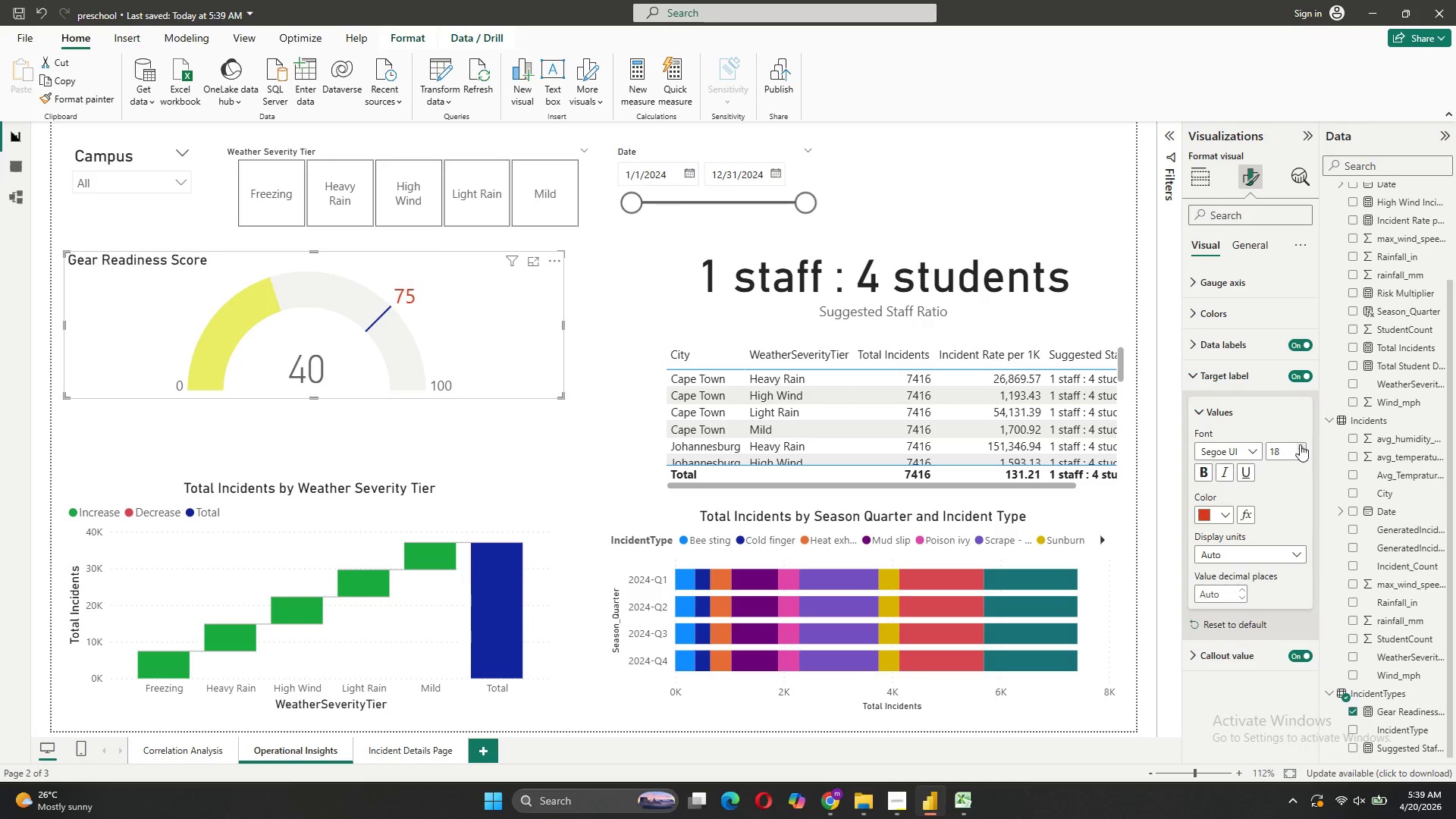 
triple_click([1300, 444])
 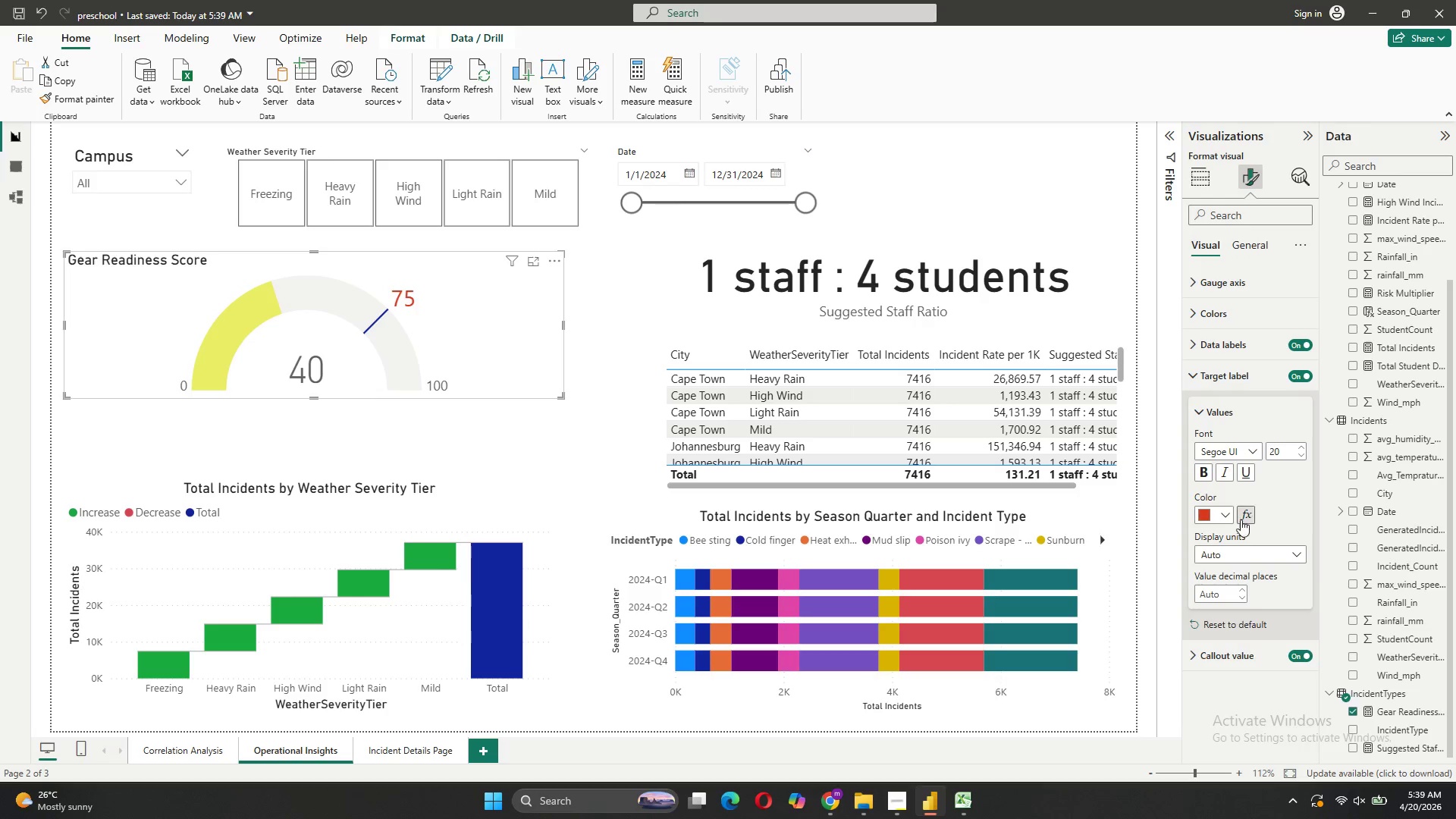 
left_click([1230, 520])
 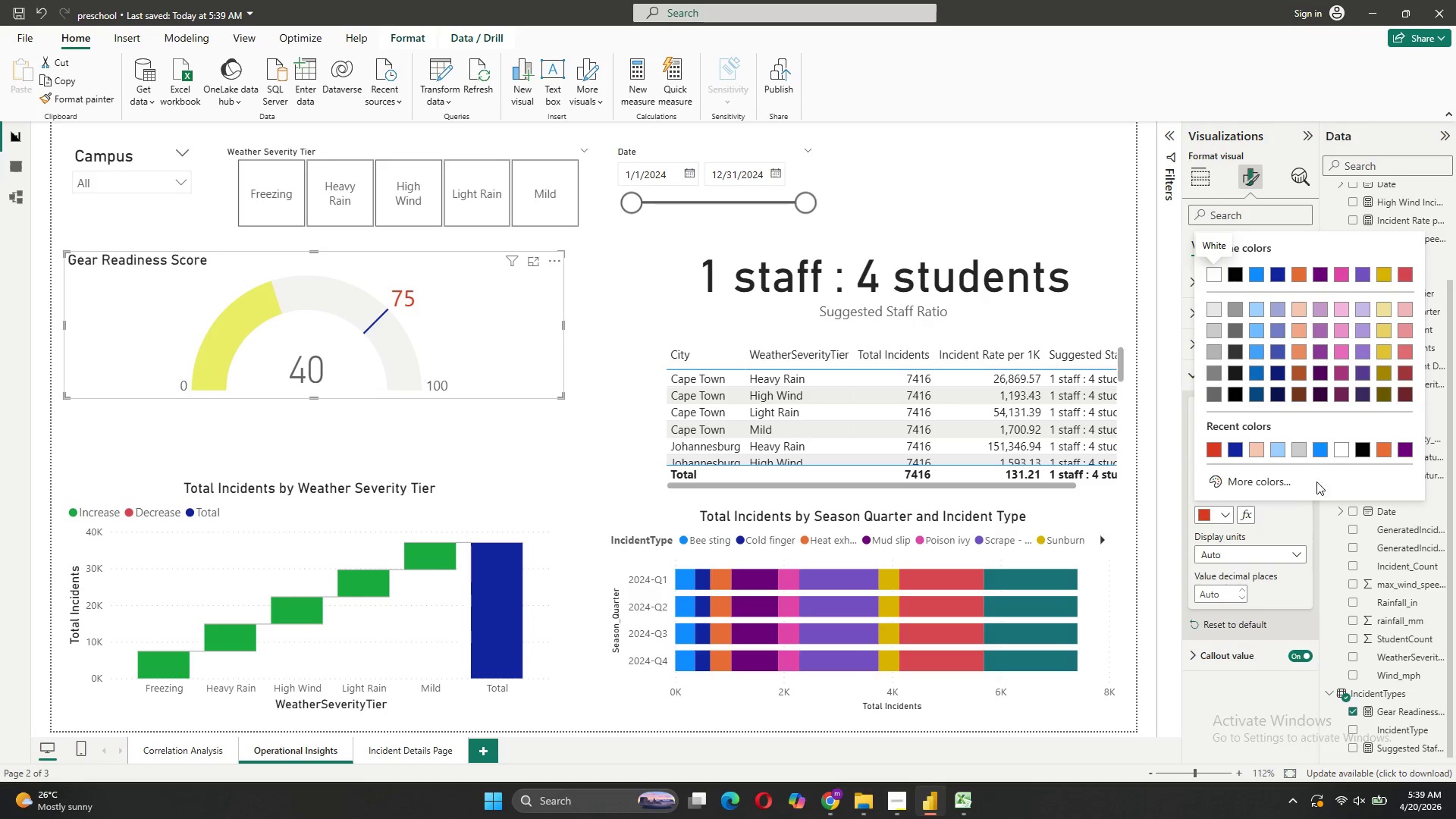 
left_click([1274, 489])
 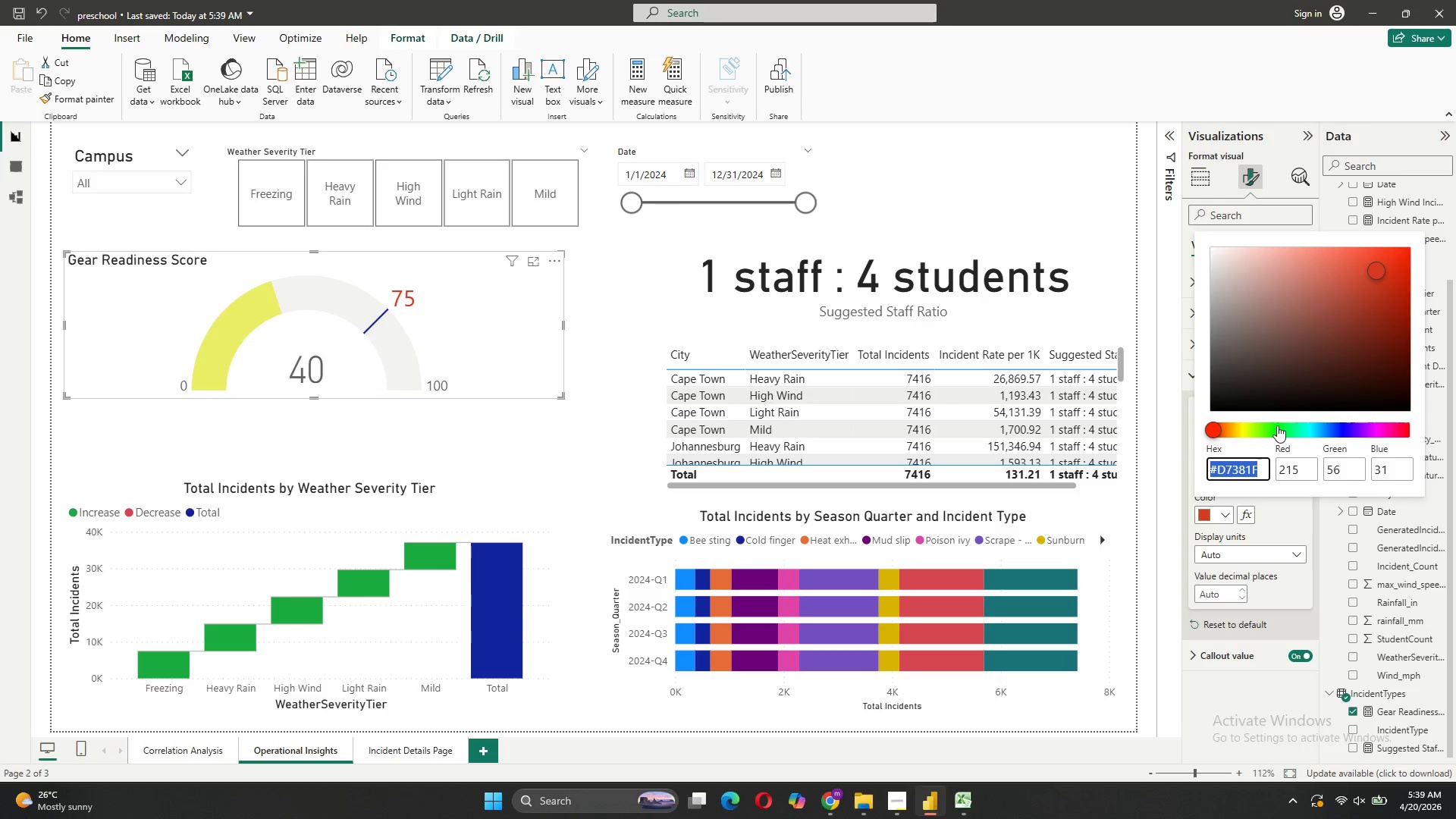 
left_click([1266, 431])
 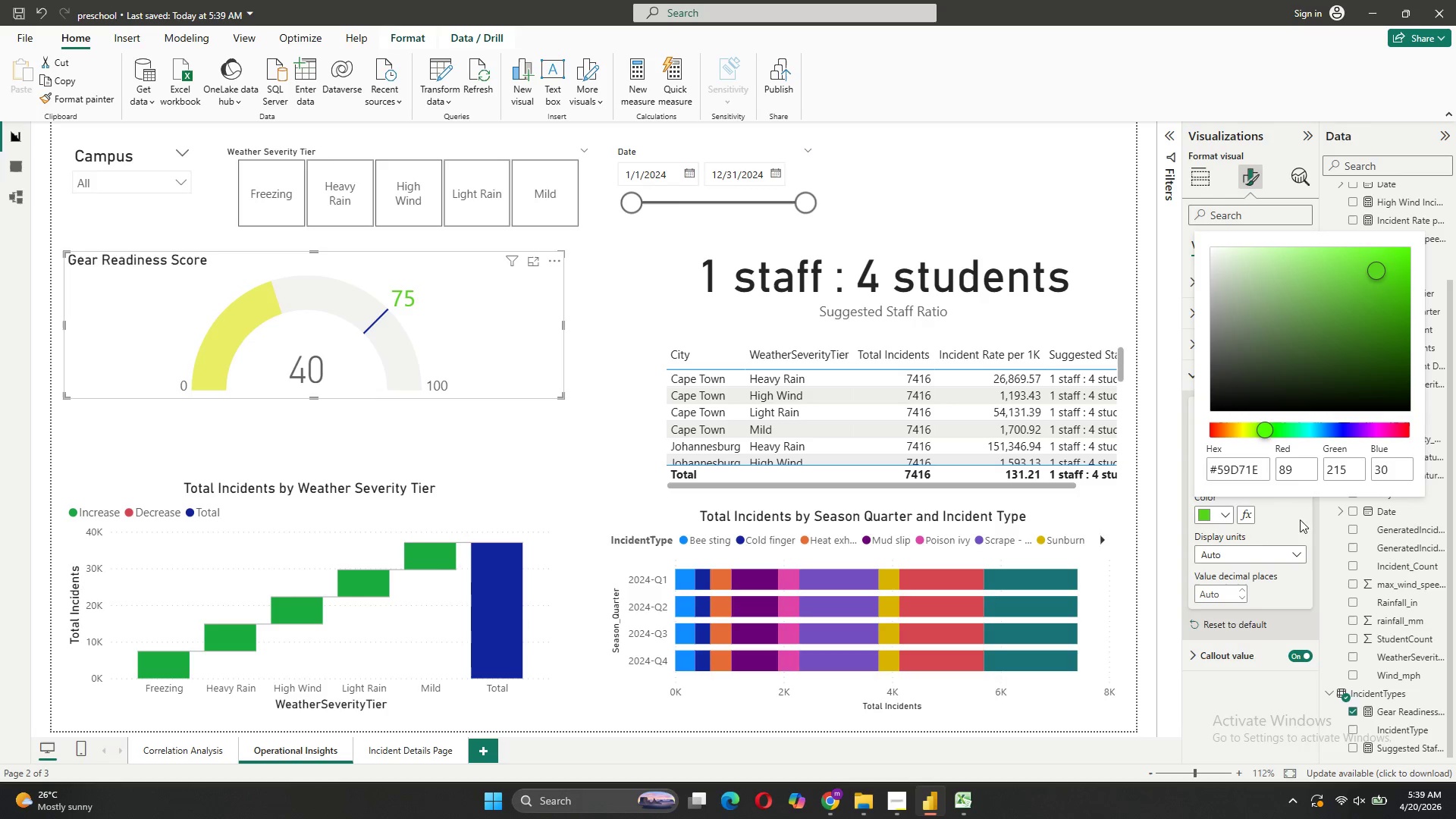 
left_click([1294, 510])
 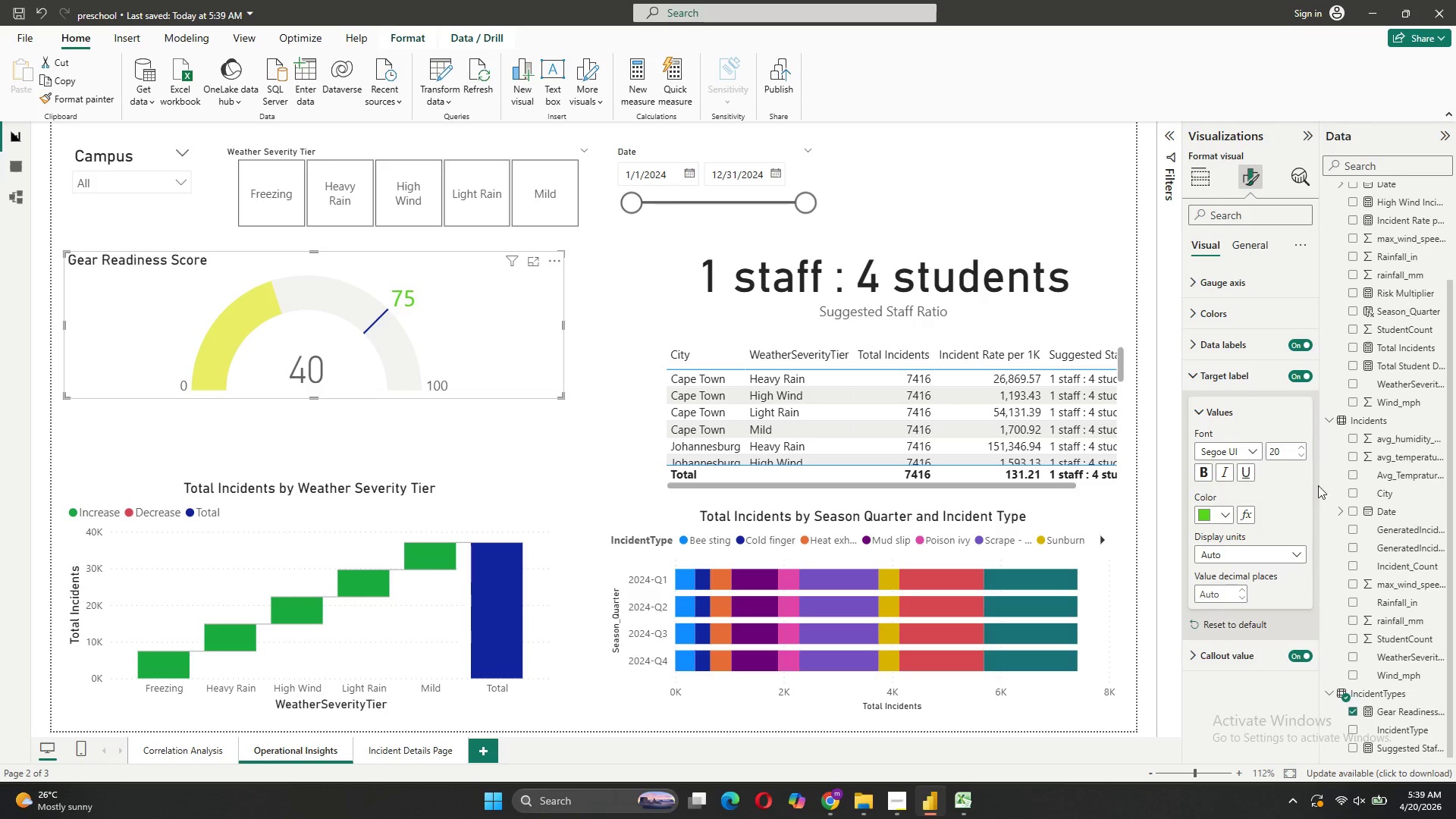 
left_click([1298, 449])
 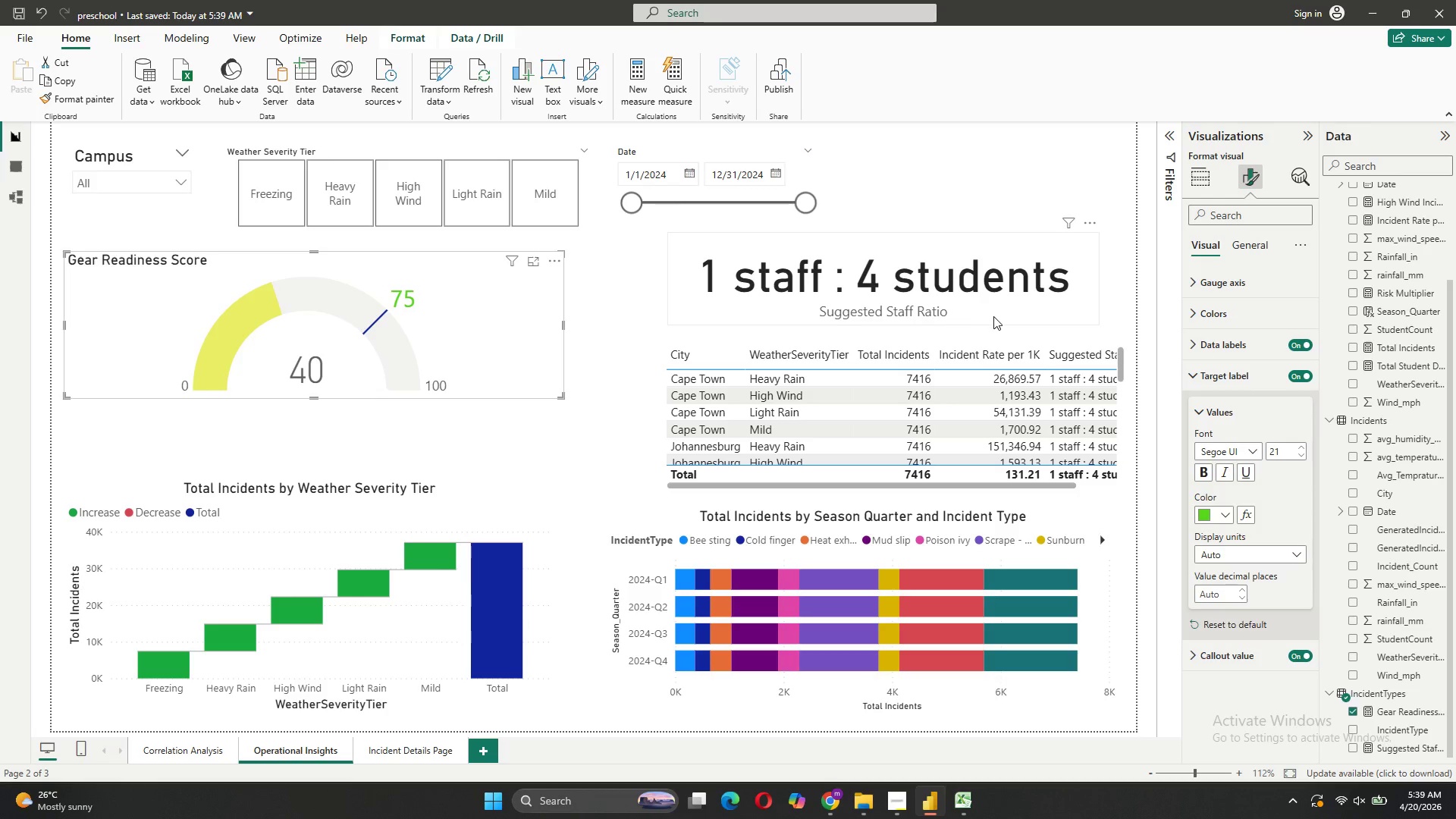 
left_click([997, 306])
 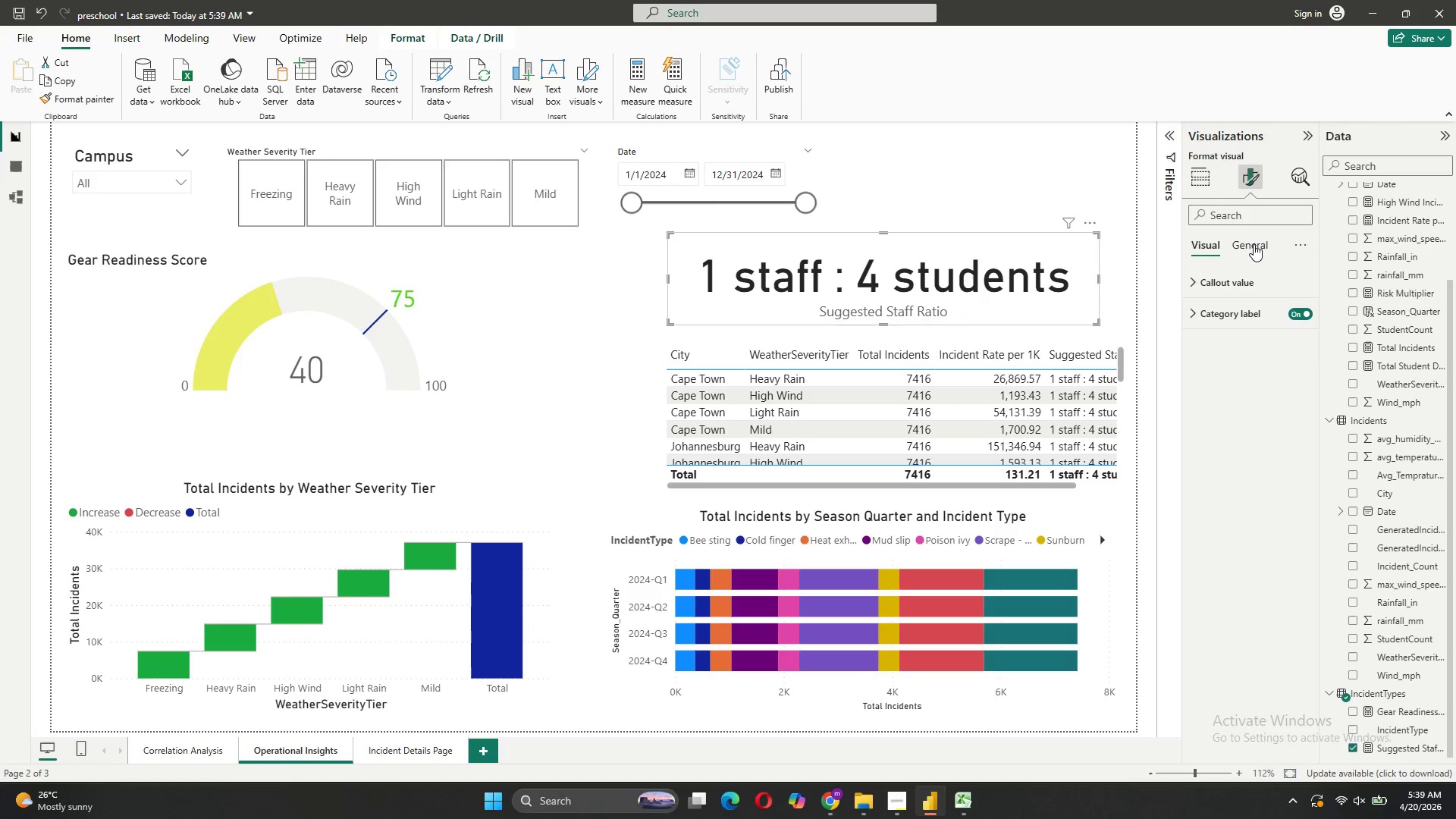 
left_click([1255, 273])
 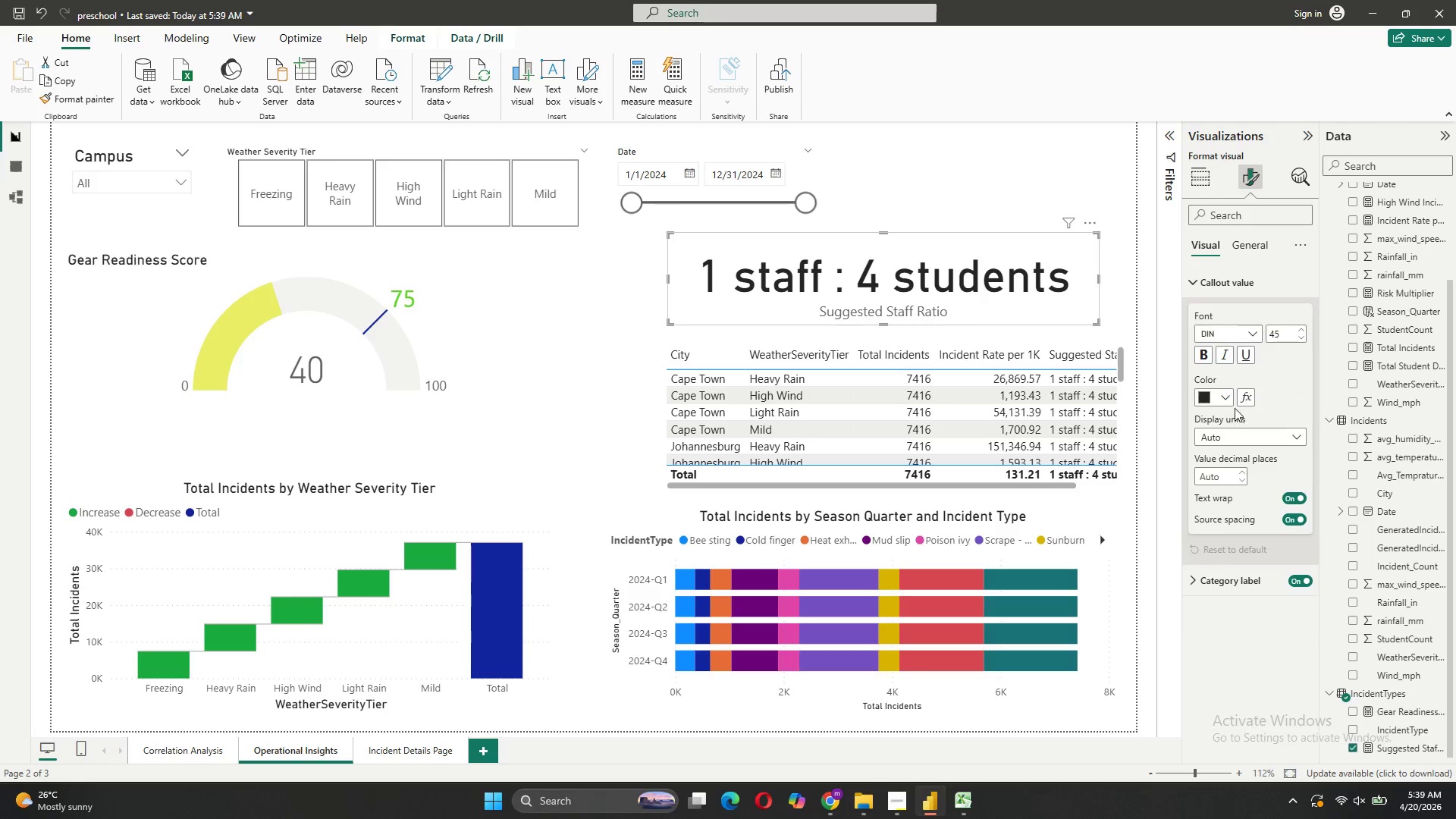 
left_click([1227, 391])
 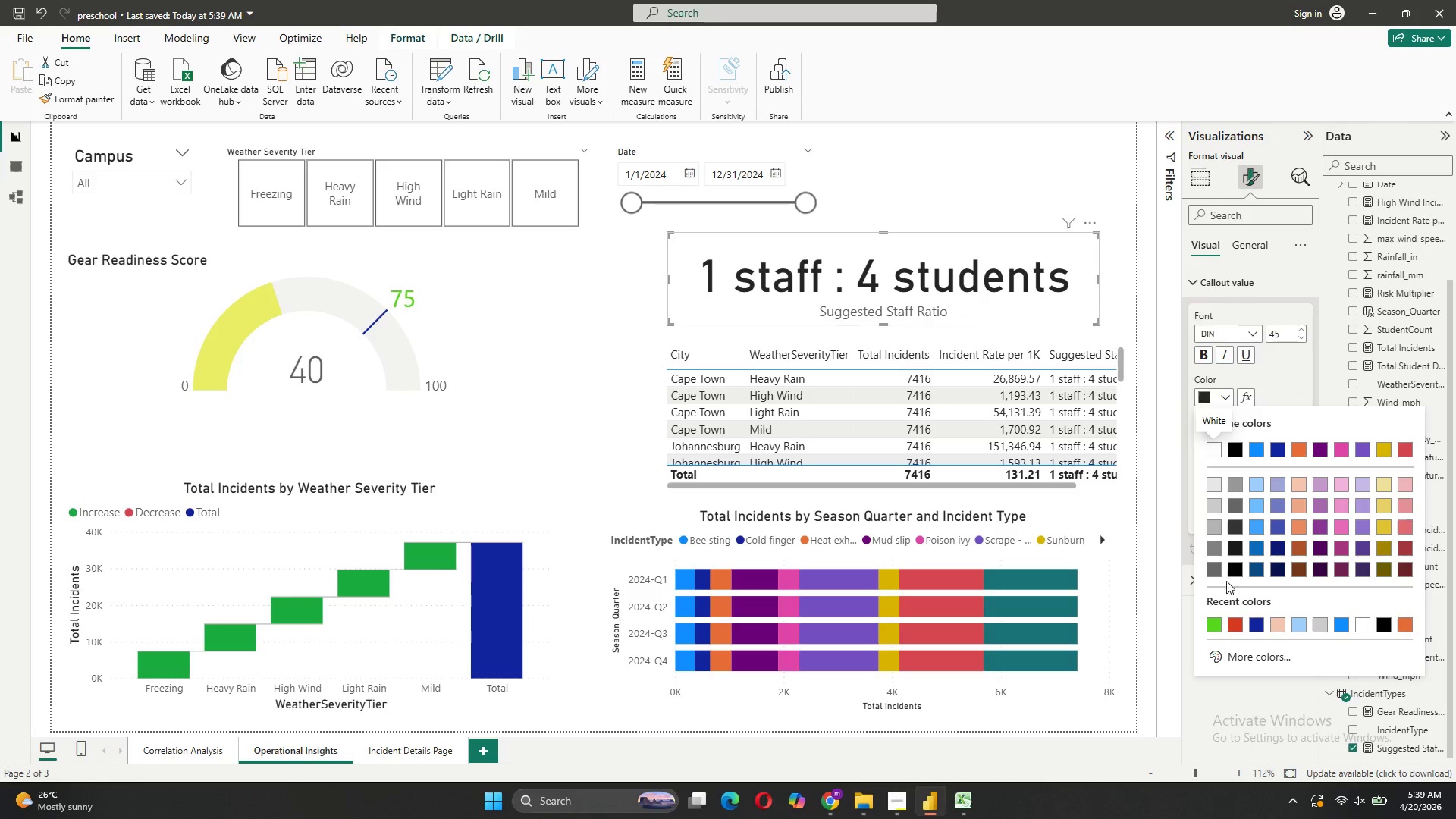 
left_click([1209, 623])
 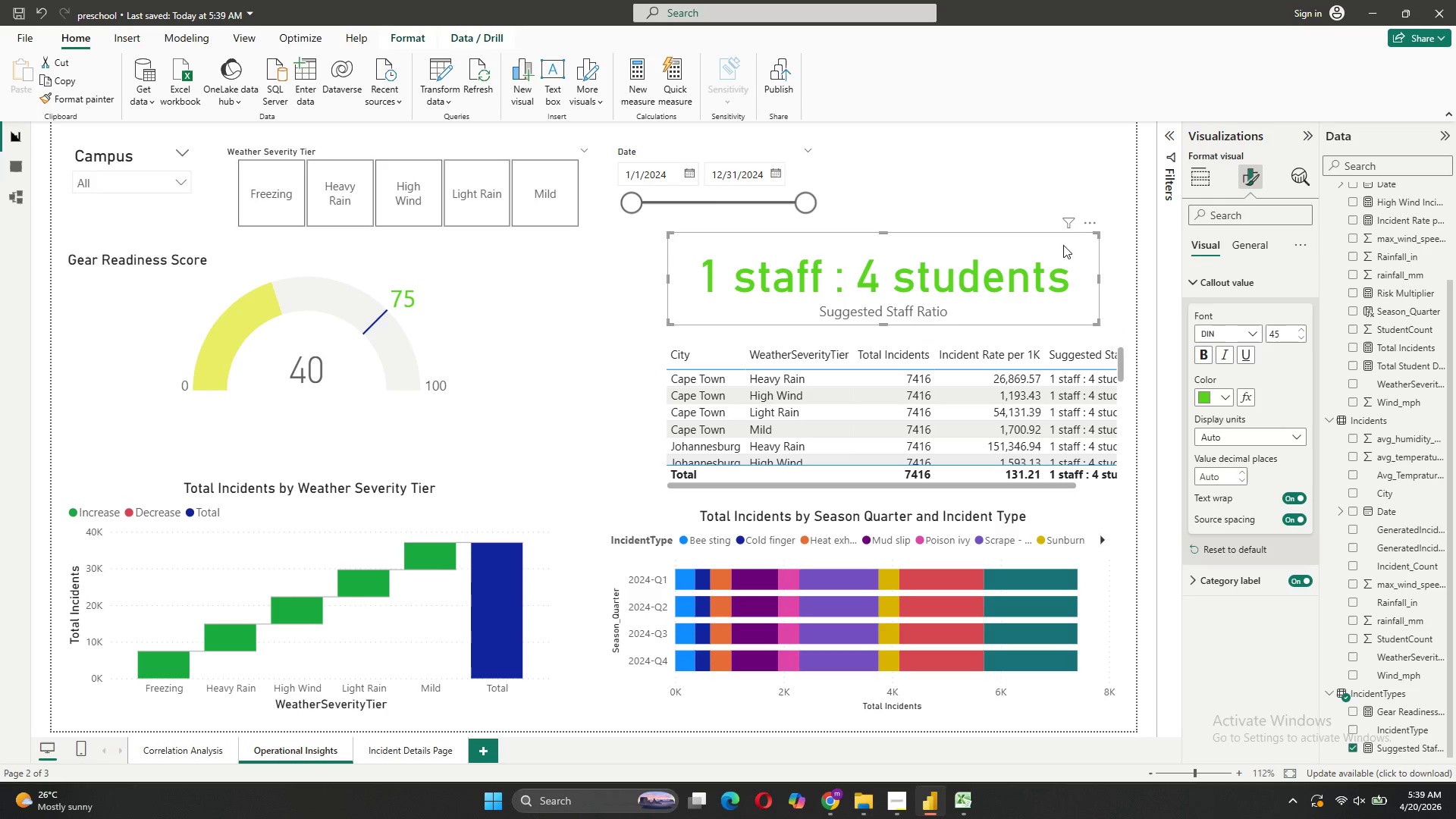 
left_click([1091, 190])
 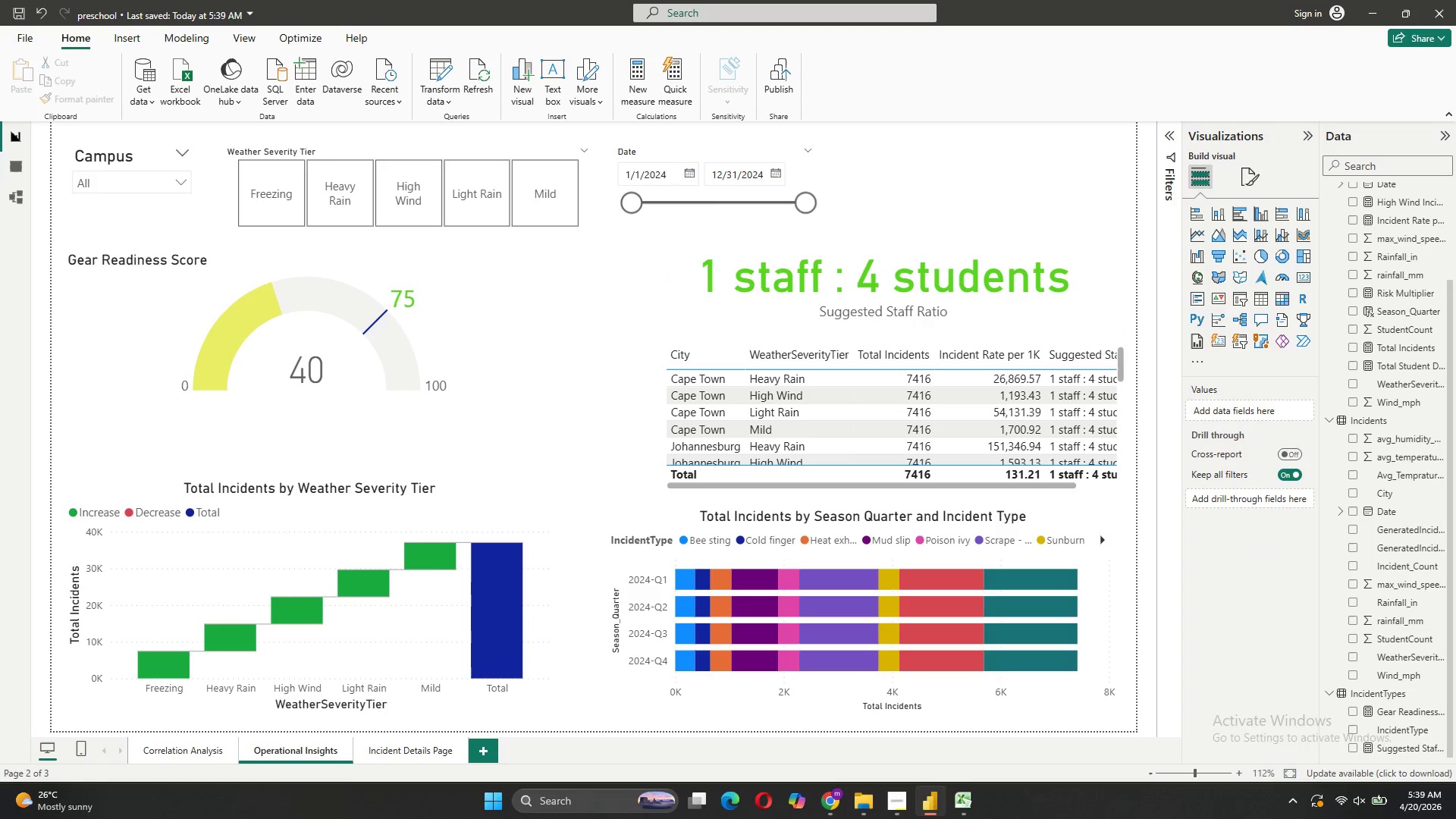 